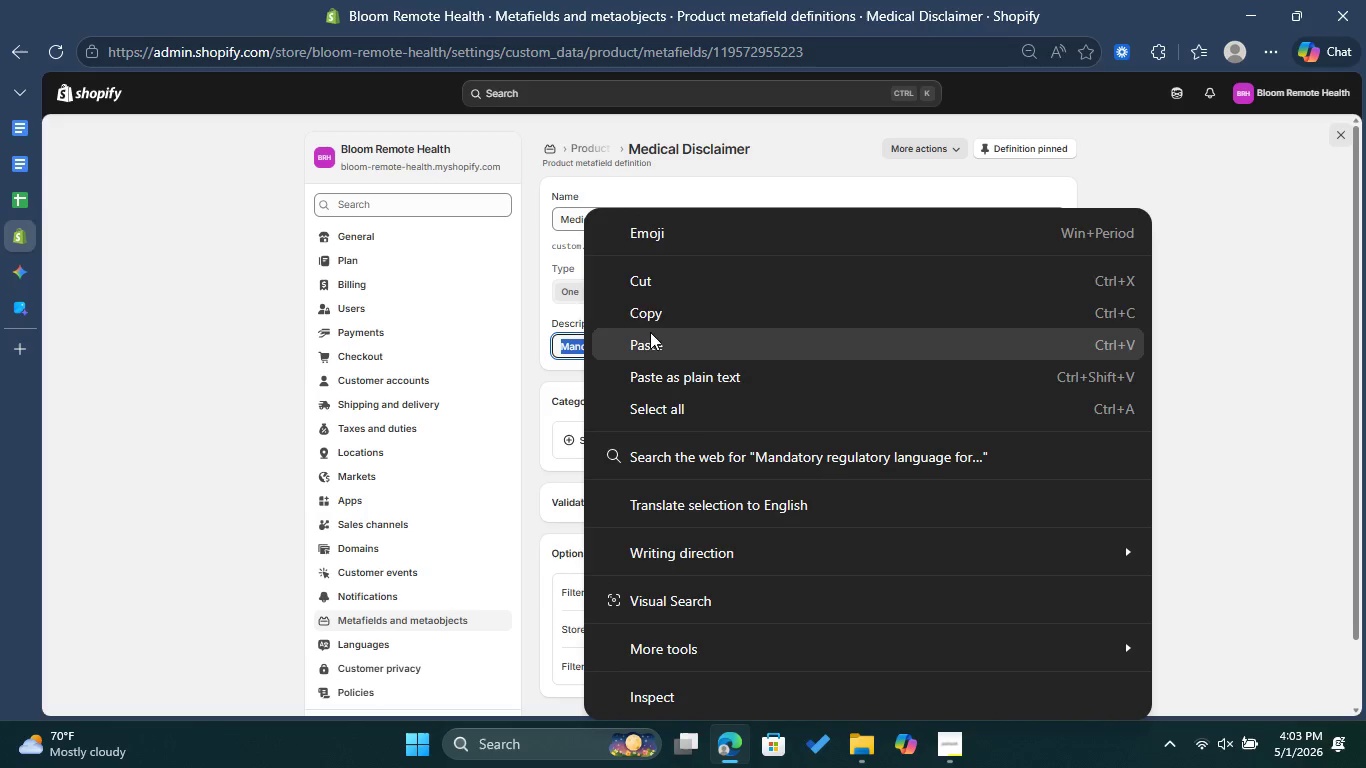 
left_click([652, 320])
 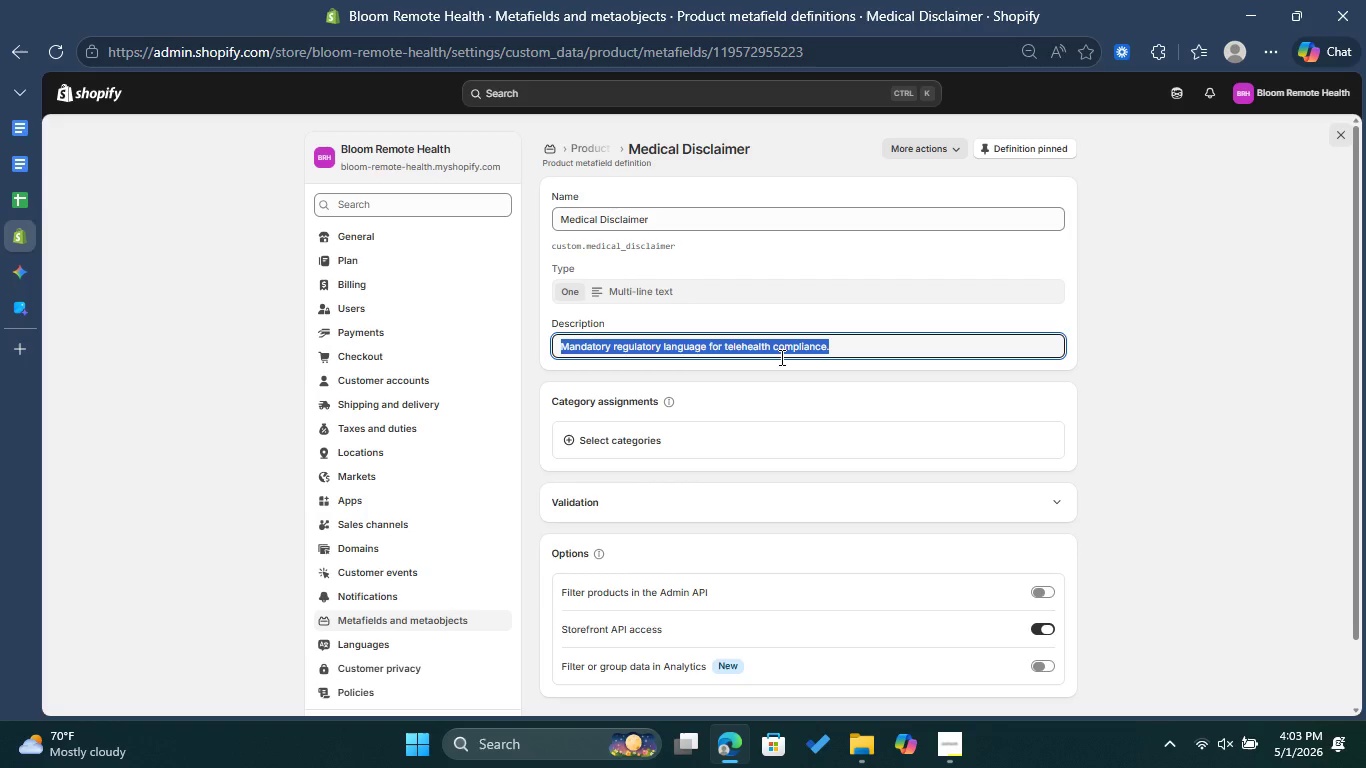 
scroll: coordinate [780, 357], scroll_direction: down, amount: 1.0
 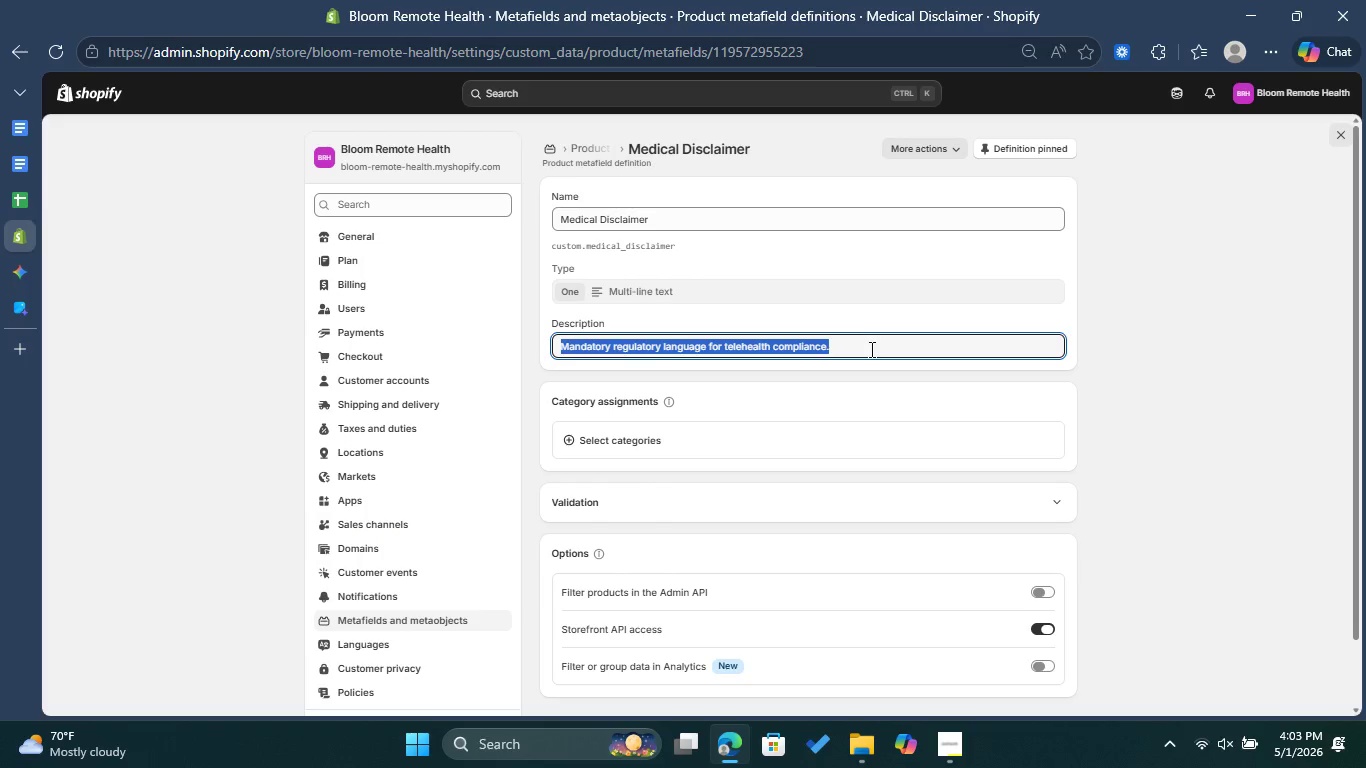 
left_click([870, 349])
 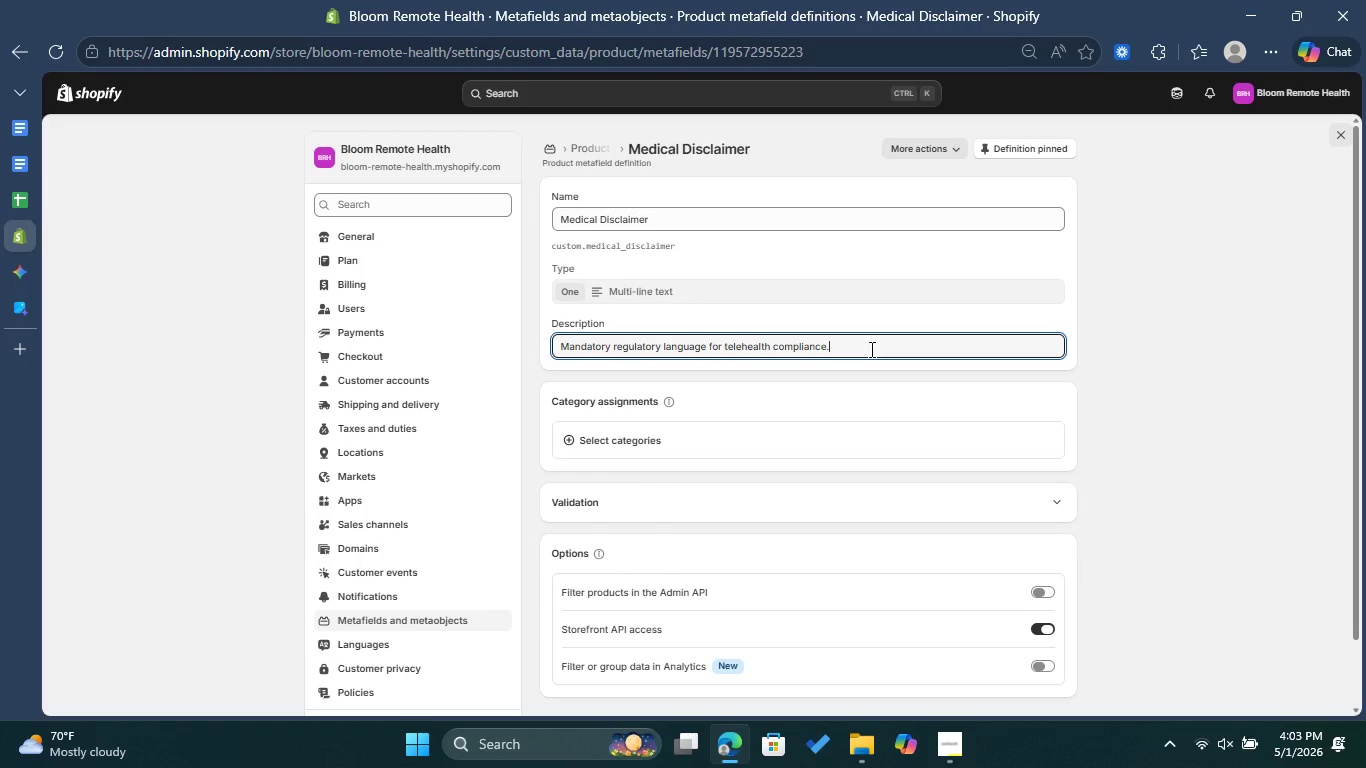 
left_click([1142, 358])
 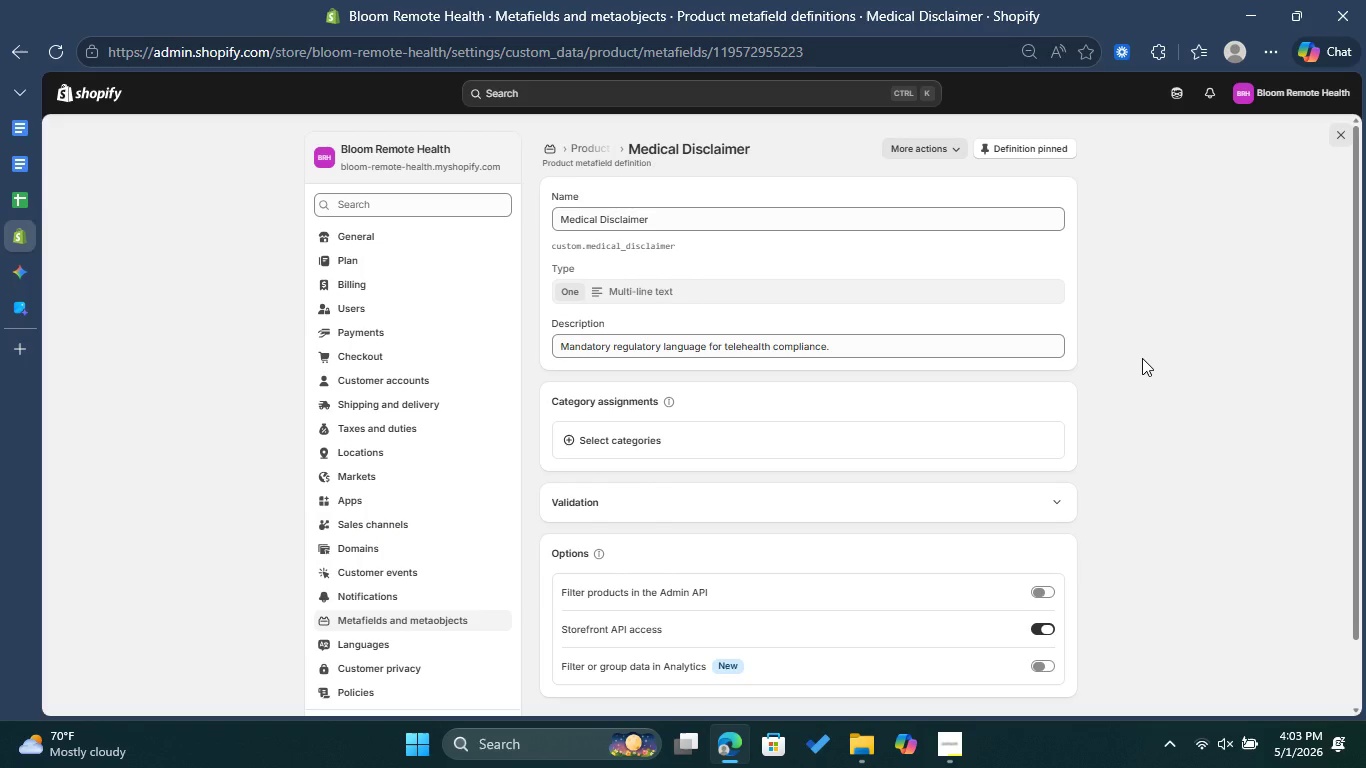 
scroll: coordinate [1142, 358], scroll_direction: down, amount: 1.0
 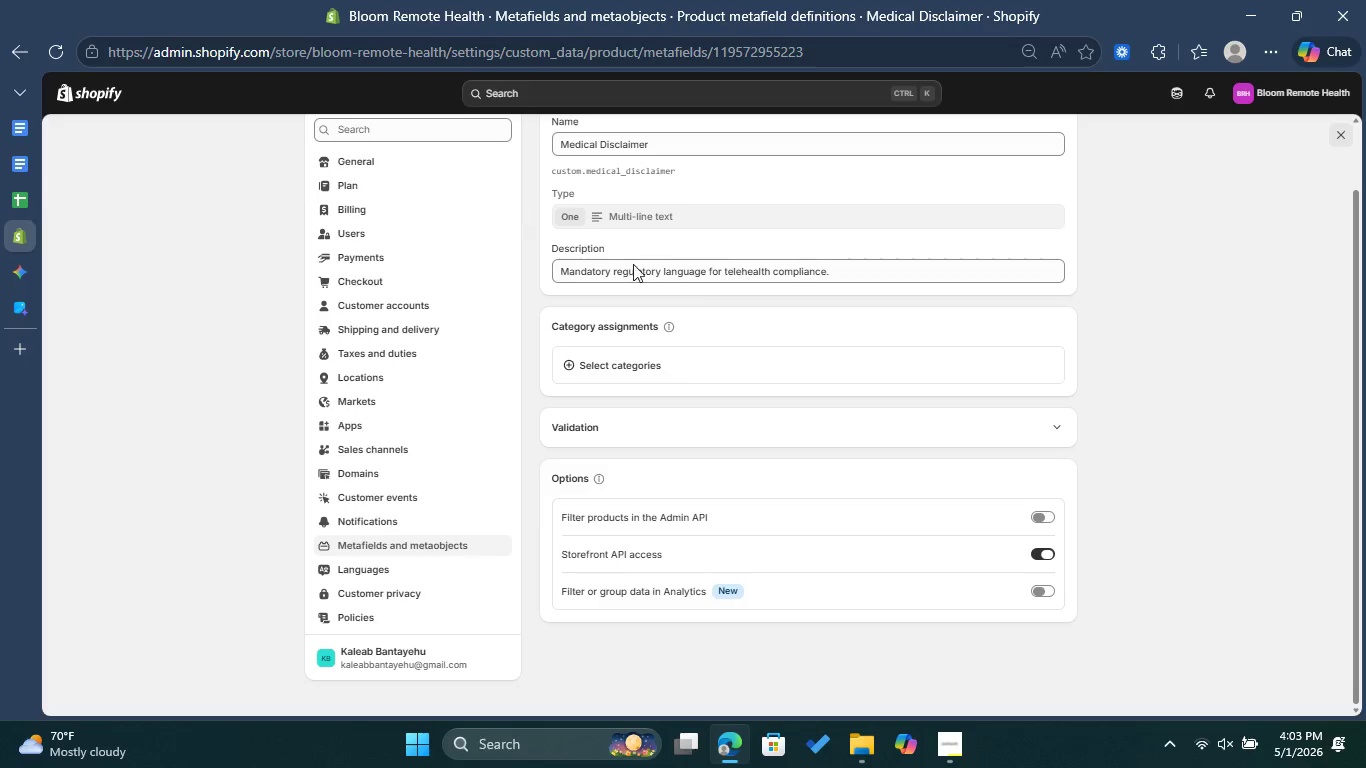 
scroll: coordinate [691, 289], scroll_direction: up, amount: 3.0
 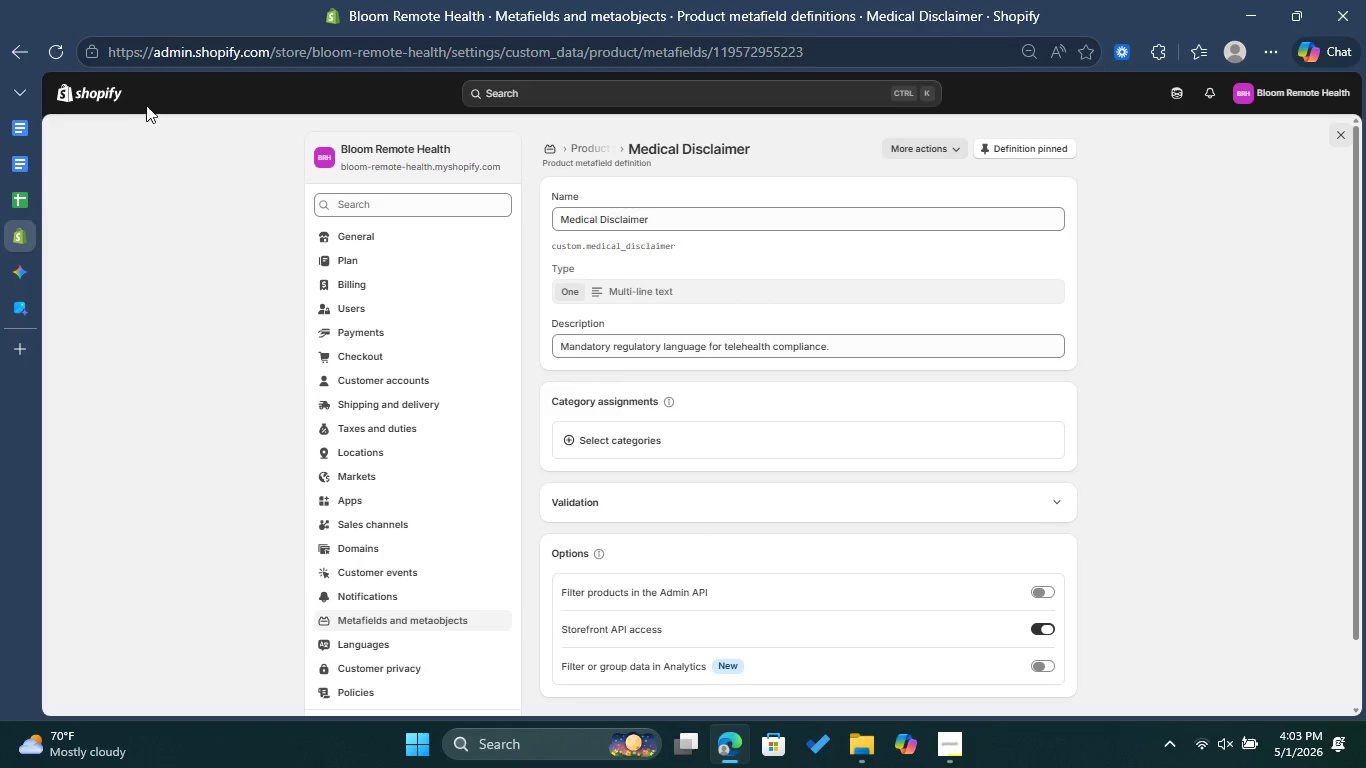 
left_click([108, 97])
 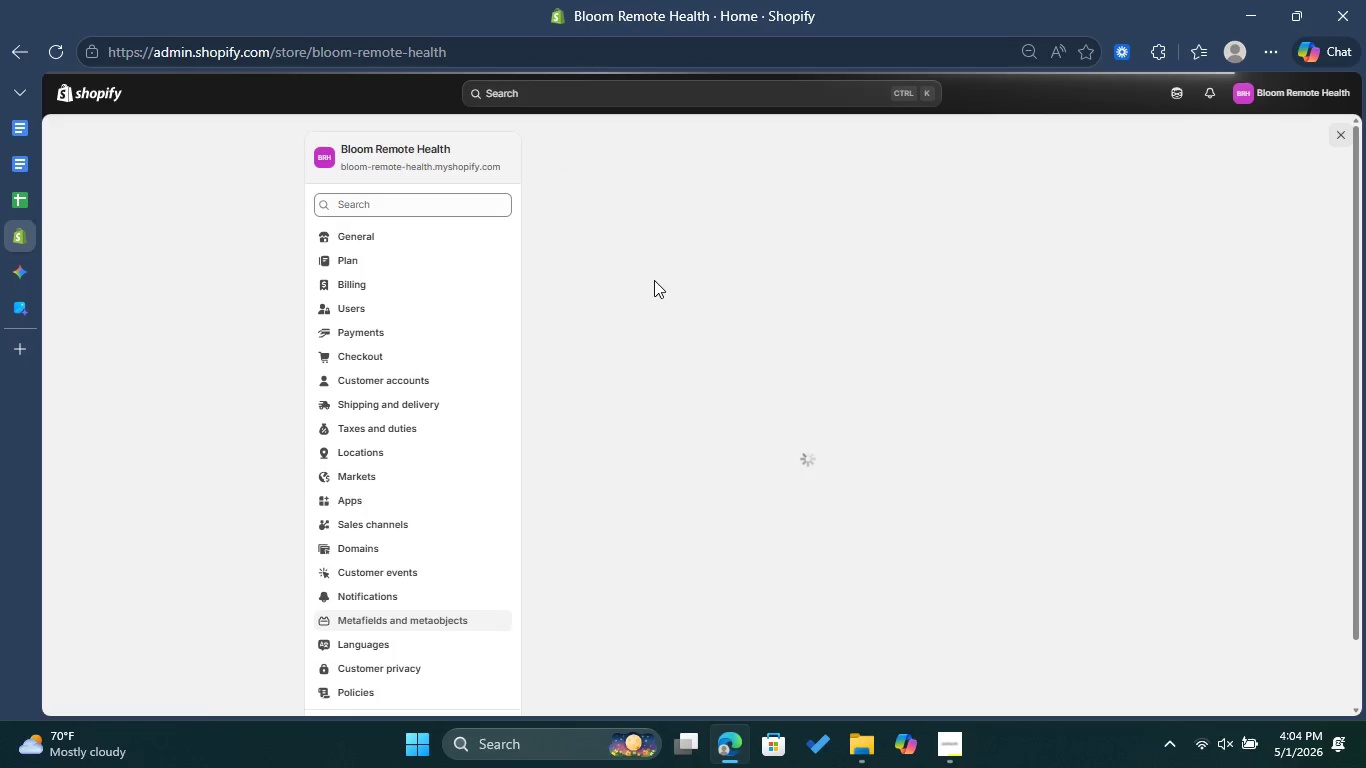 
wait(7.05)
 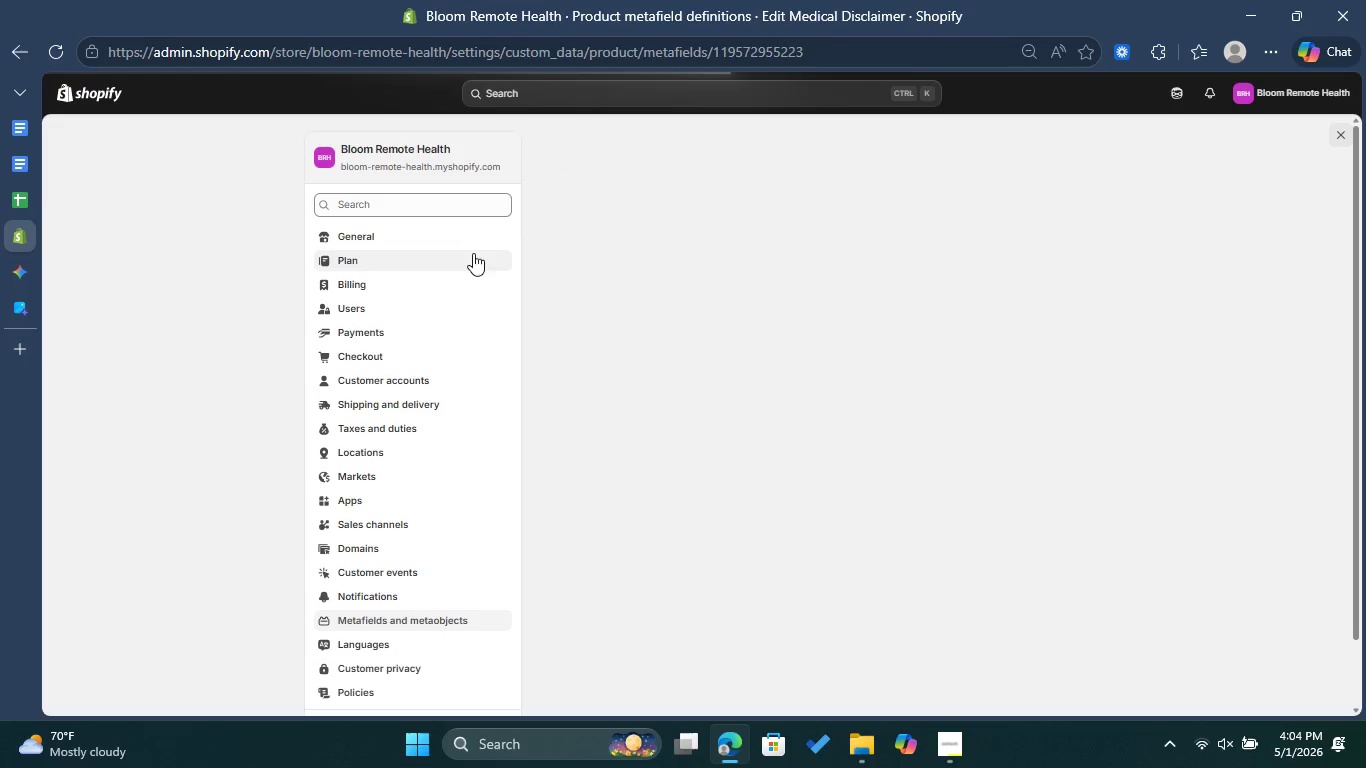 
left_click([99, 173])
 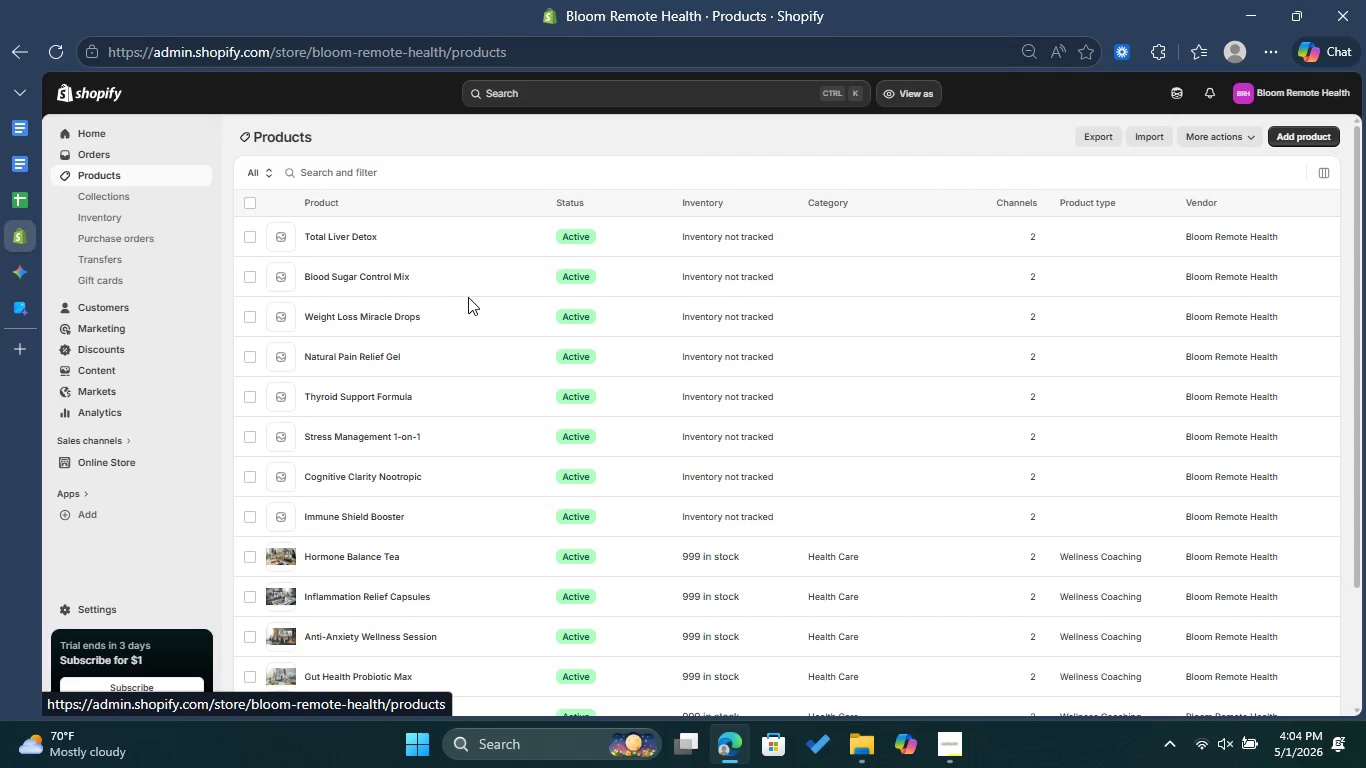 
wait(6.76)
 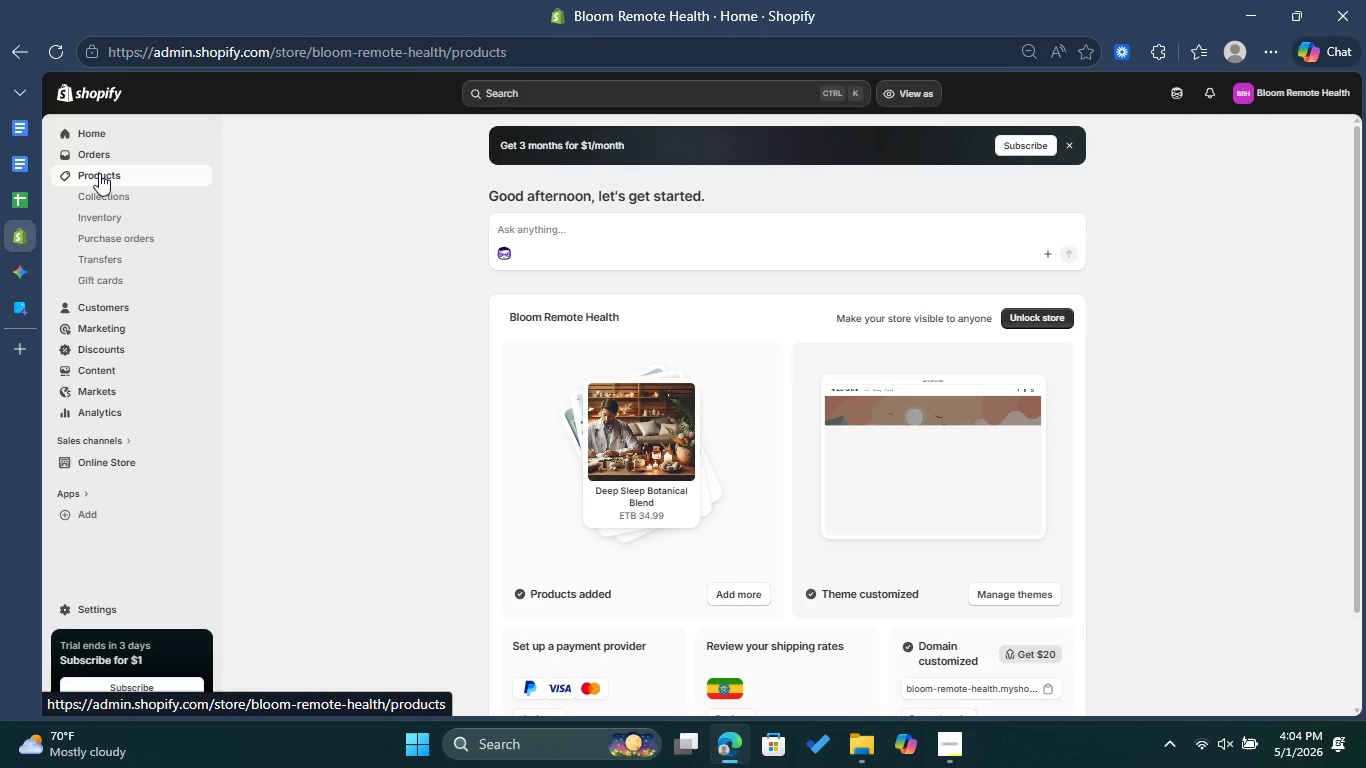 
left_click([367, 560])
 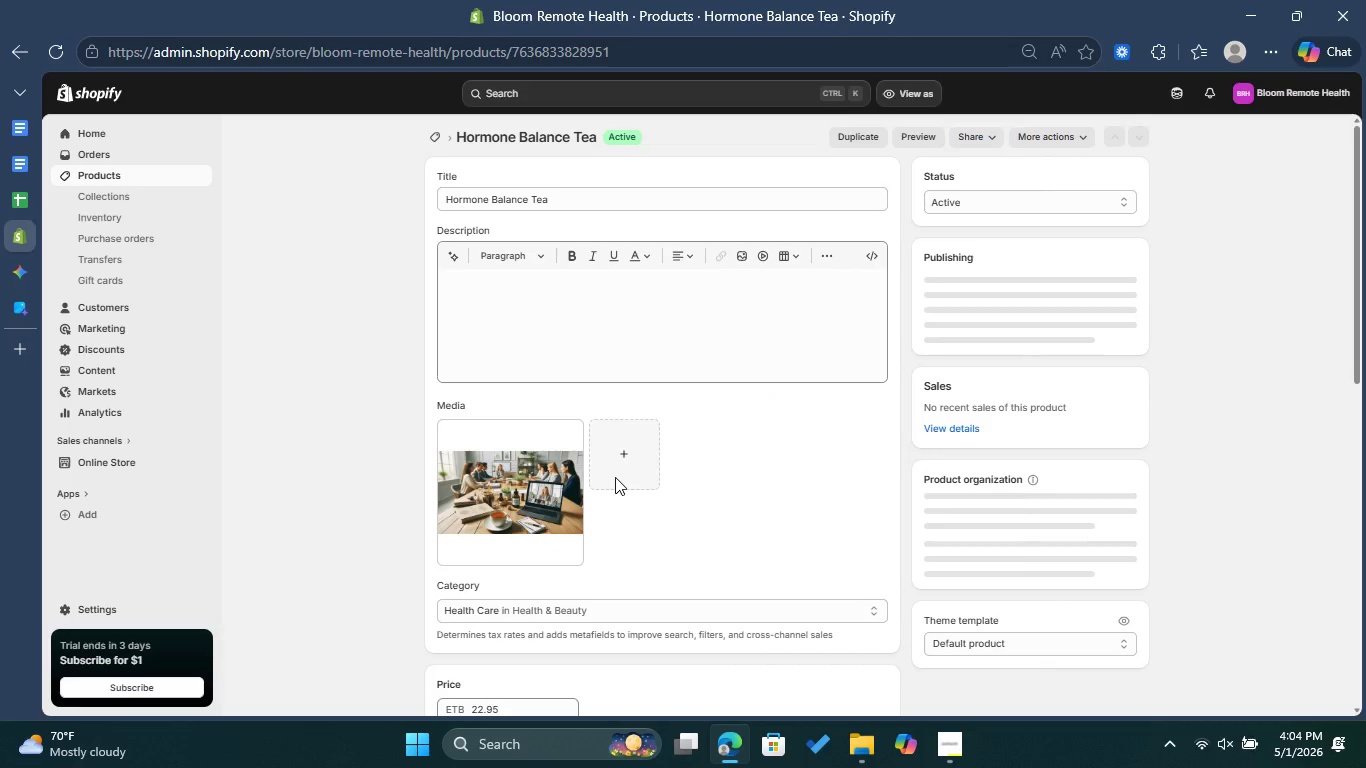 
wait(5.59)
 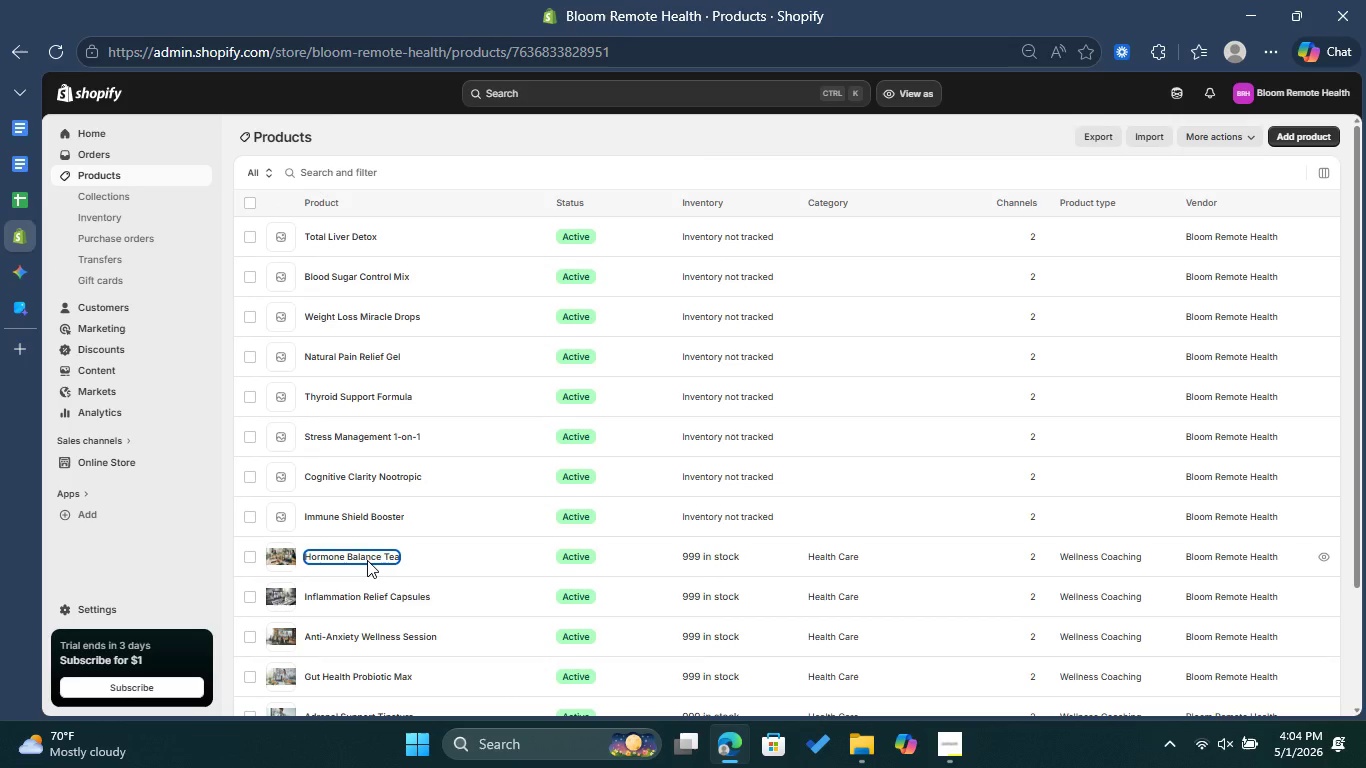 
scroll: coordinate [684, 480], scroll_direction: down, amount: 14.0
 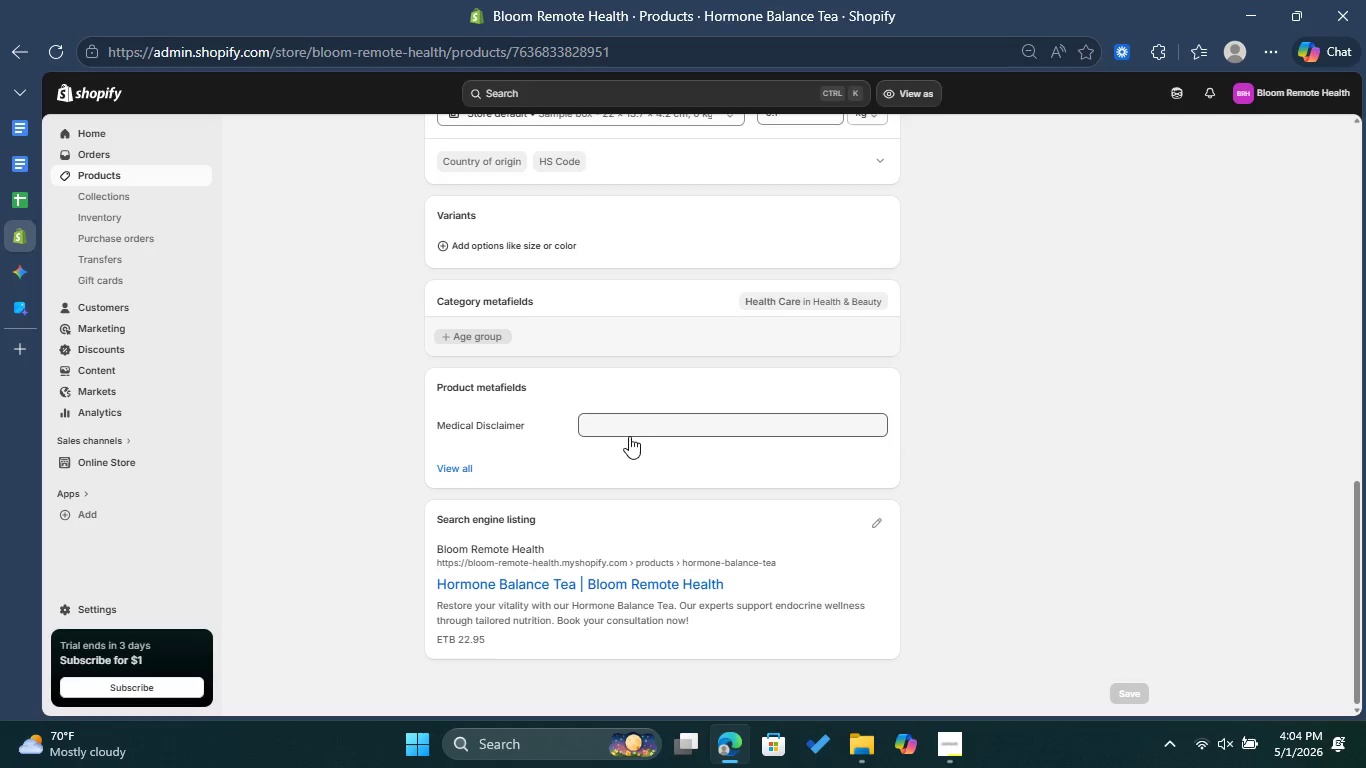 
left_click([621, 427])
 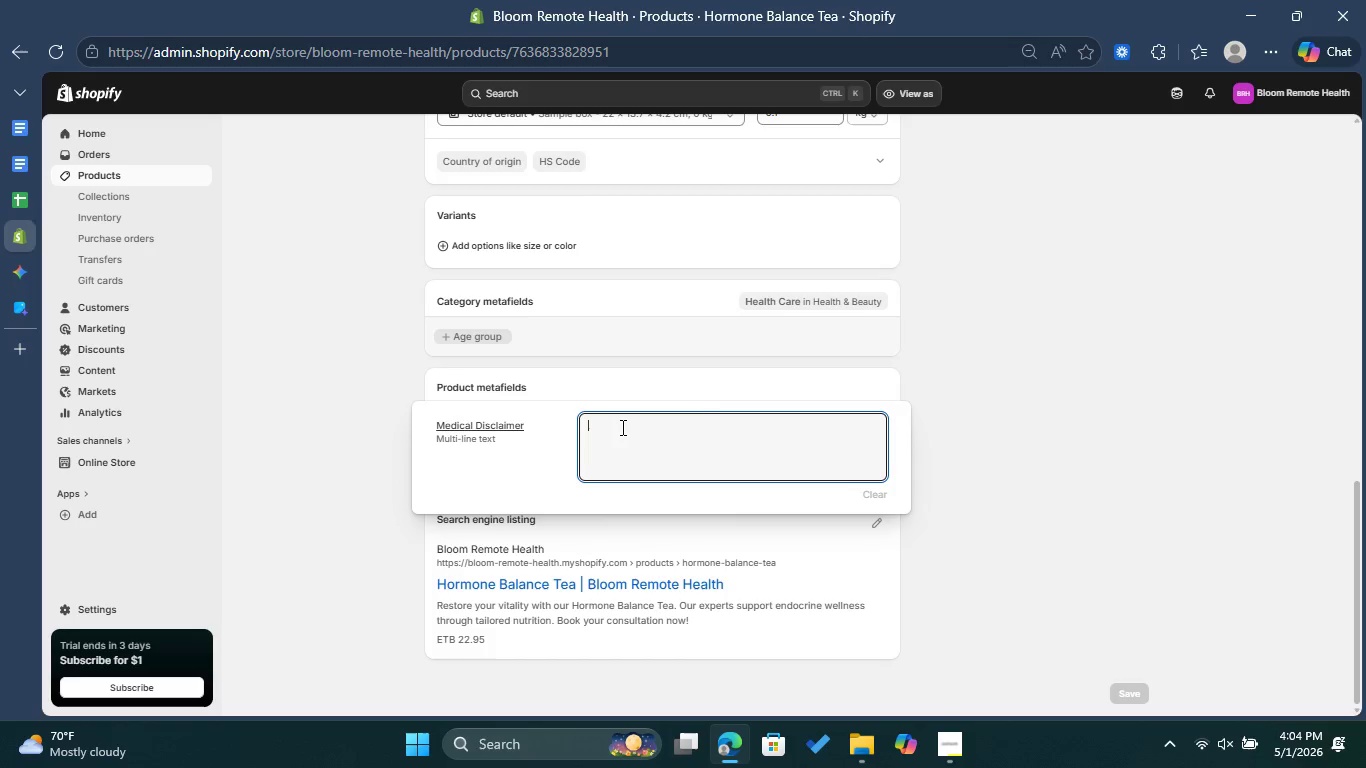 
mouse_move([547, 431])
 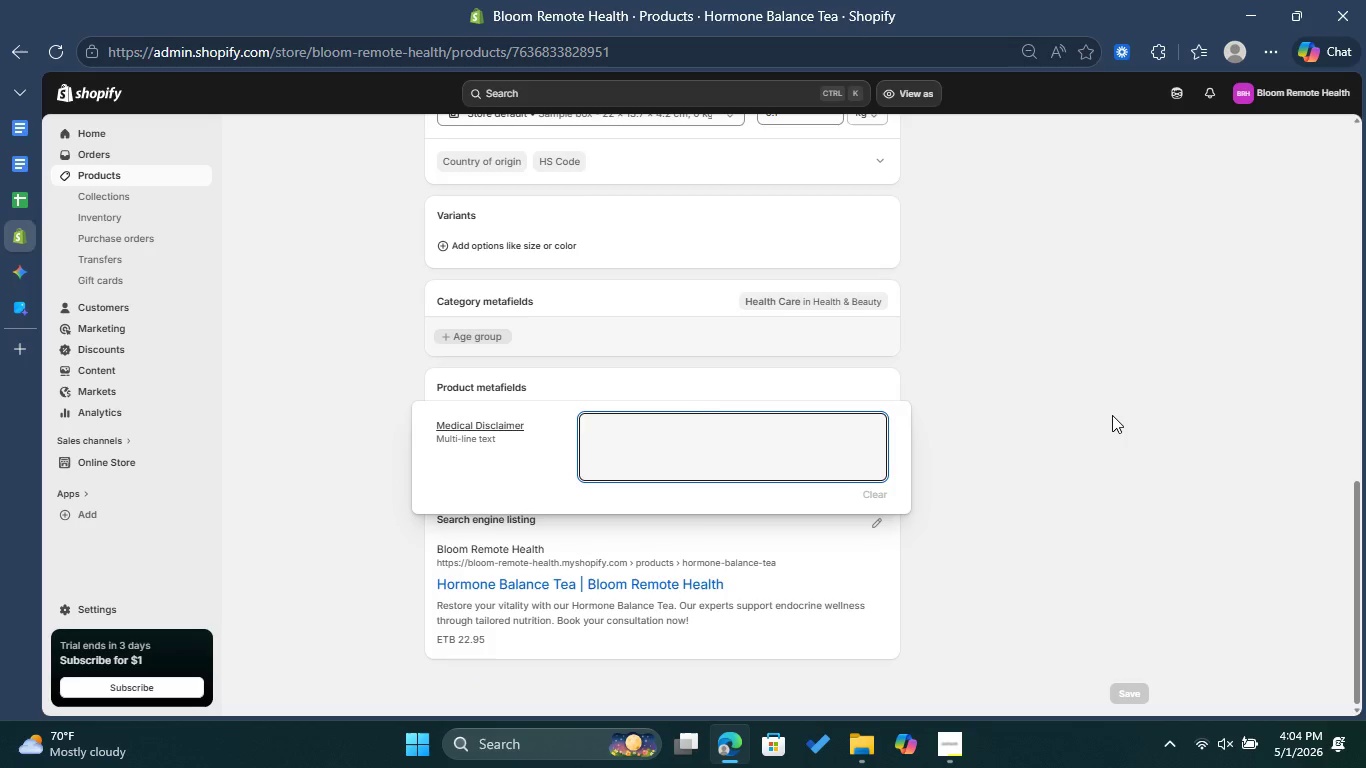 
left_click([1112, 415])
 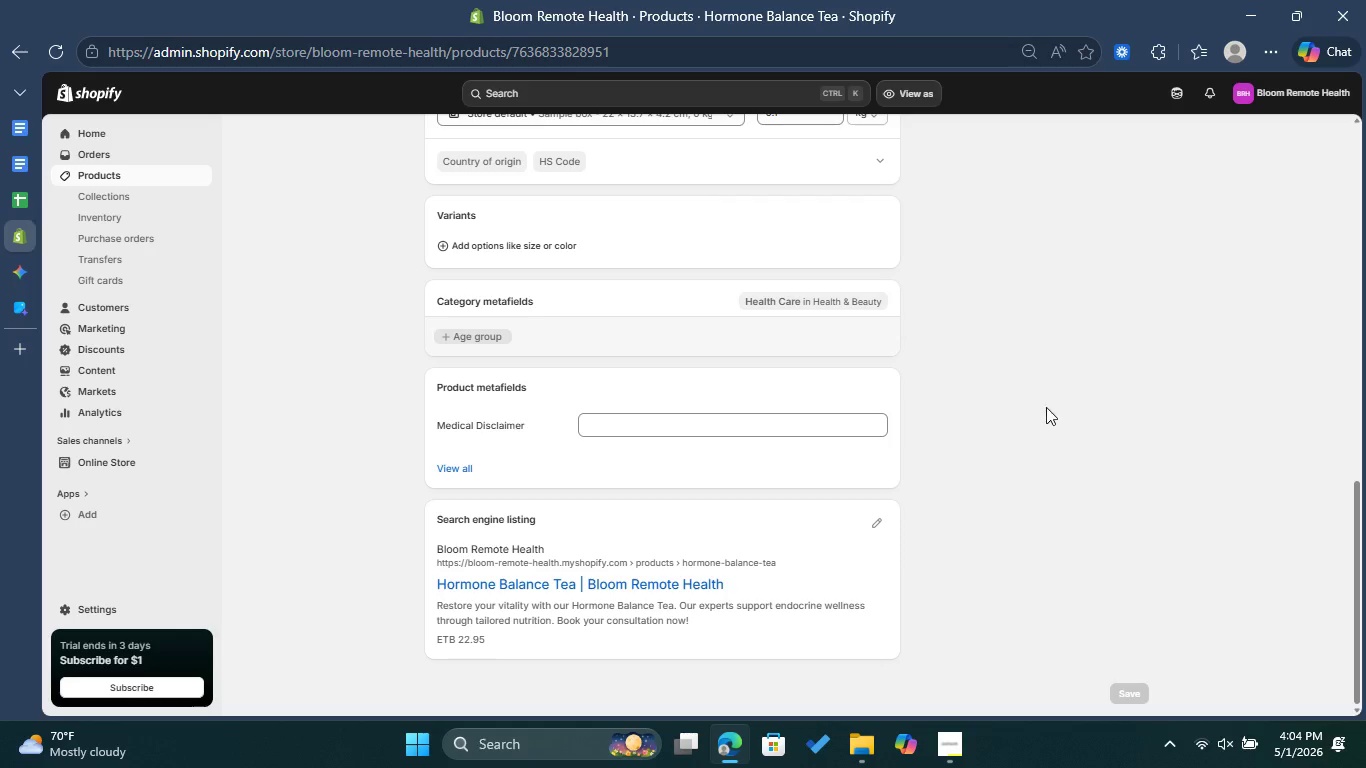 
scroll: coordinate [1011, 400], scroll_direction: up, amount: 7.0
 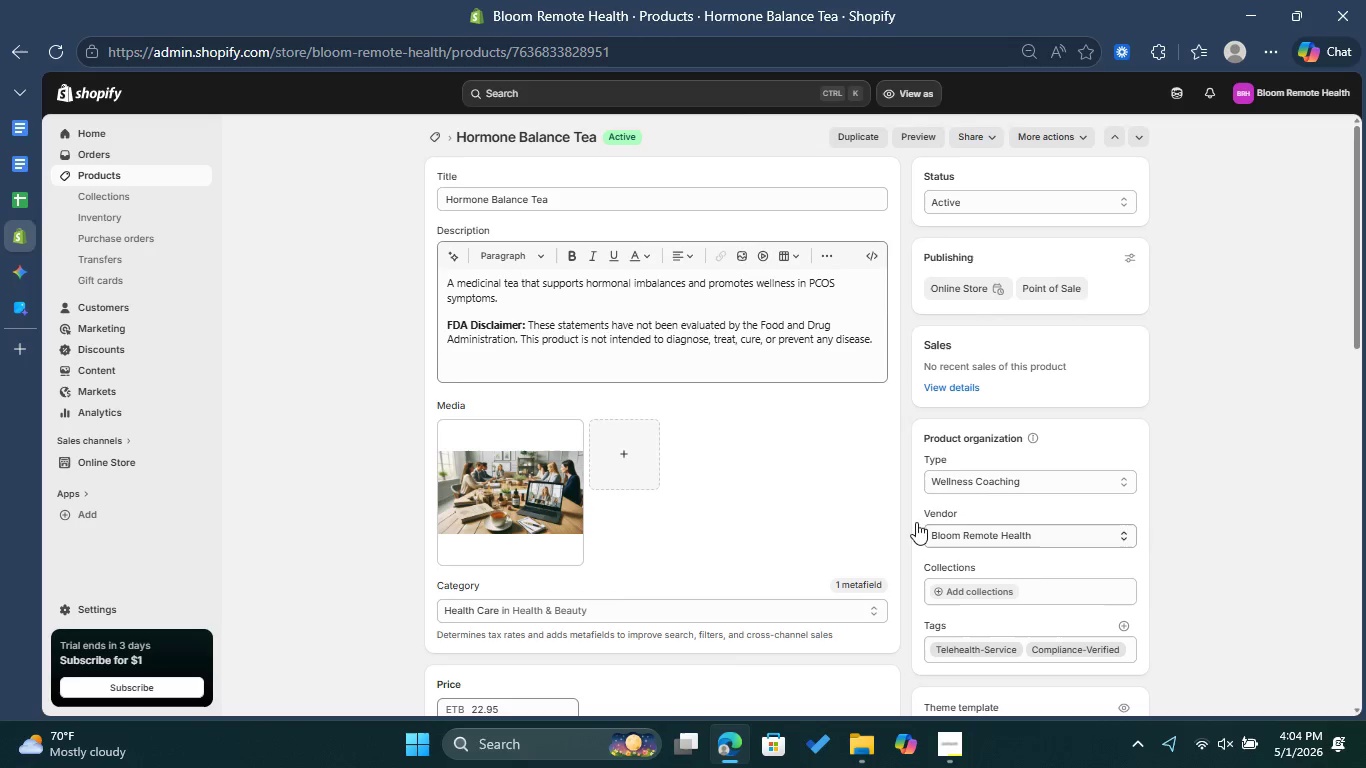 
left_click_drag(start_coordinate=[529, 321], to_coordinate=[870, 342])
 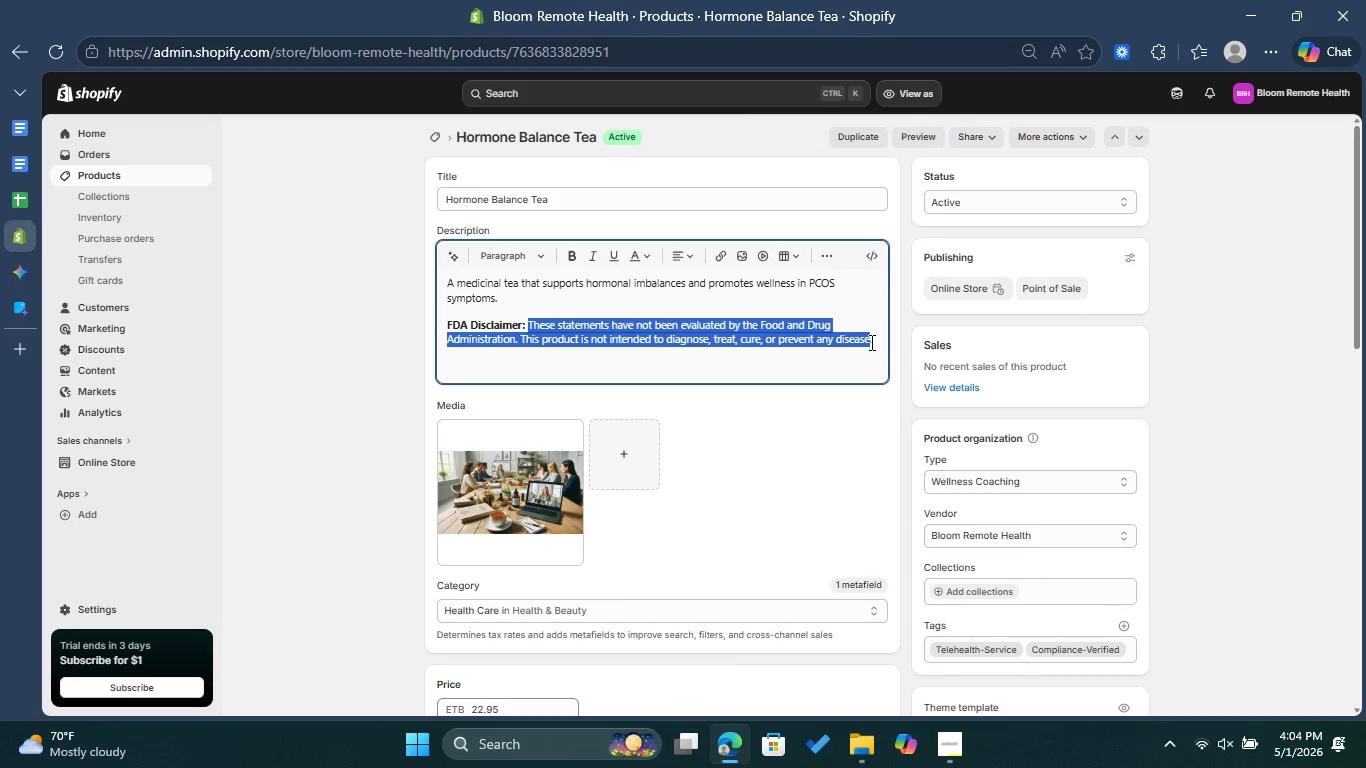 
wait(5.62)
 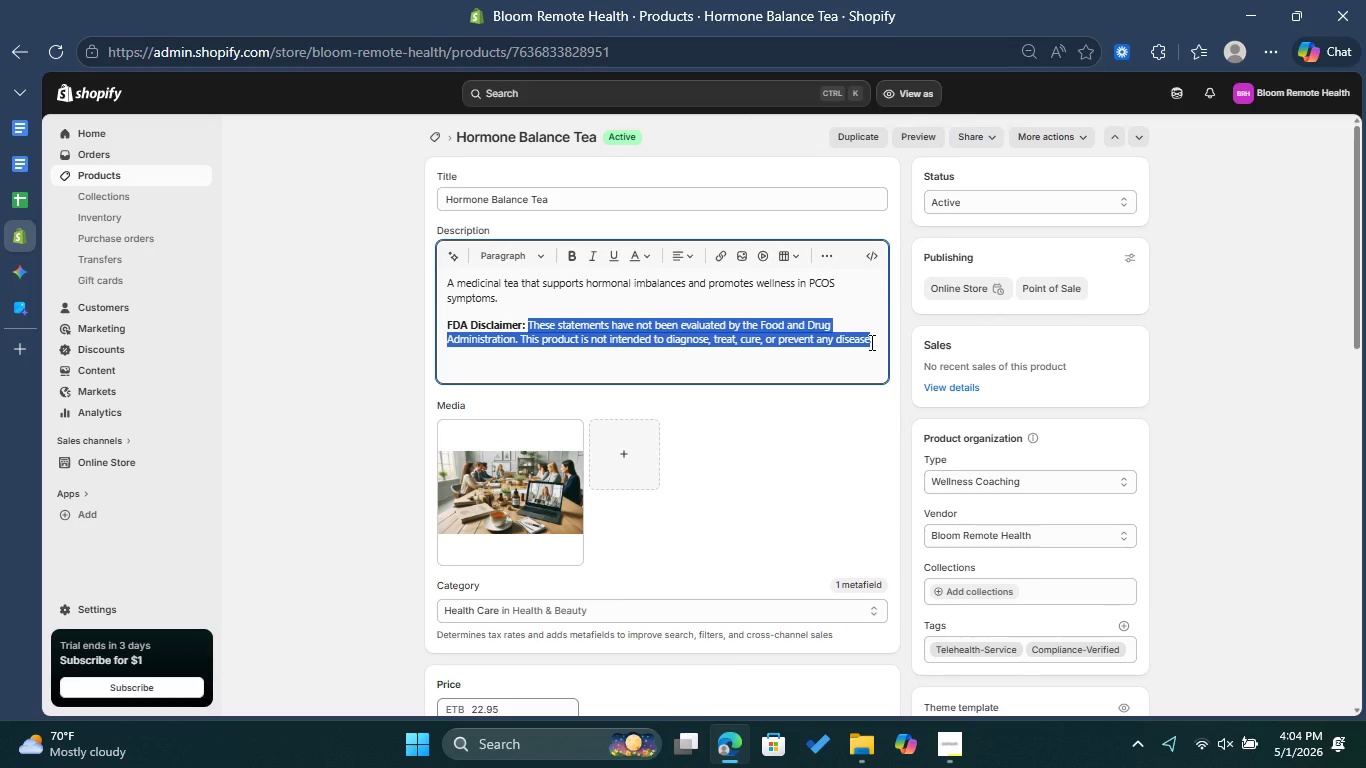 
right_click([737, 326])
 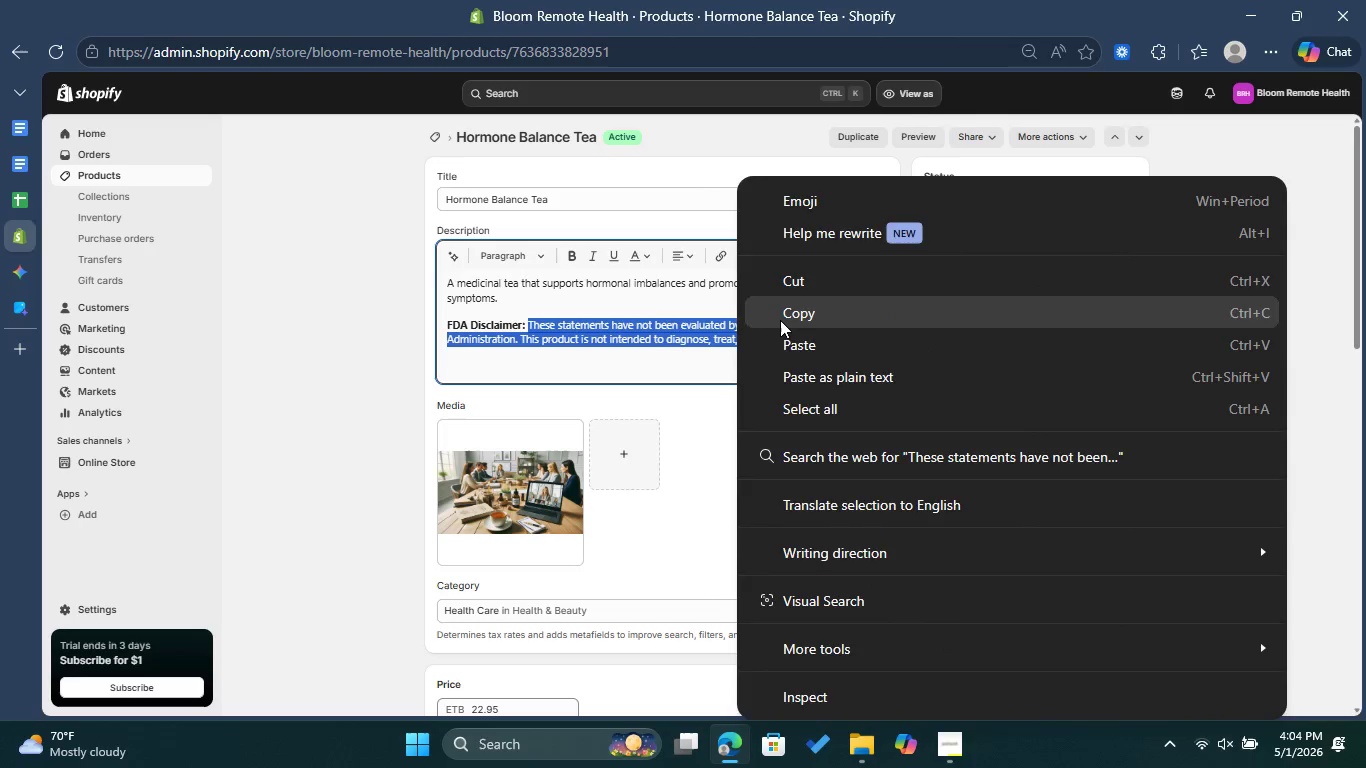 
left_click([780, 320])
 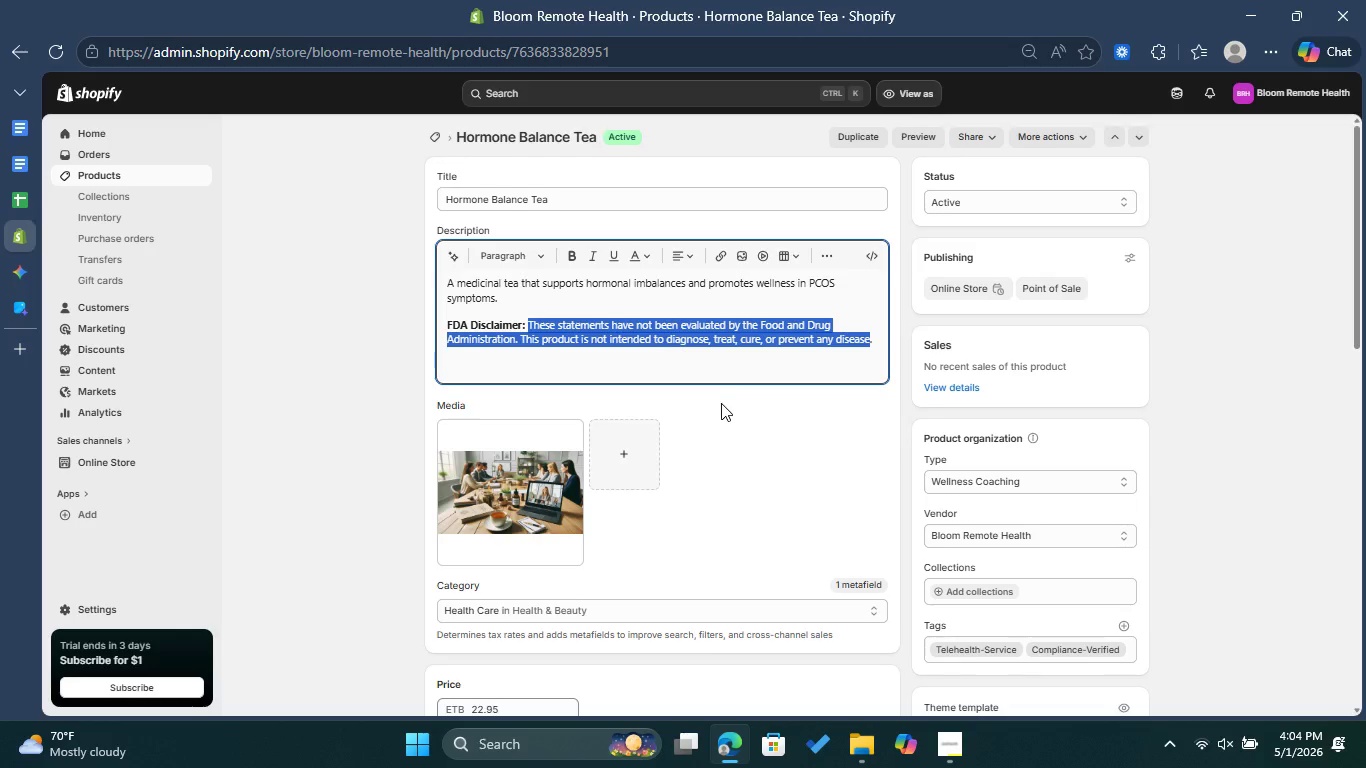 
scroll: coordinate [720, 408], scroll_direction: up, amount: 3.0
 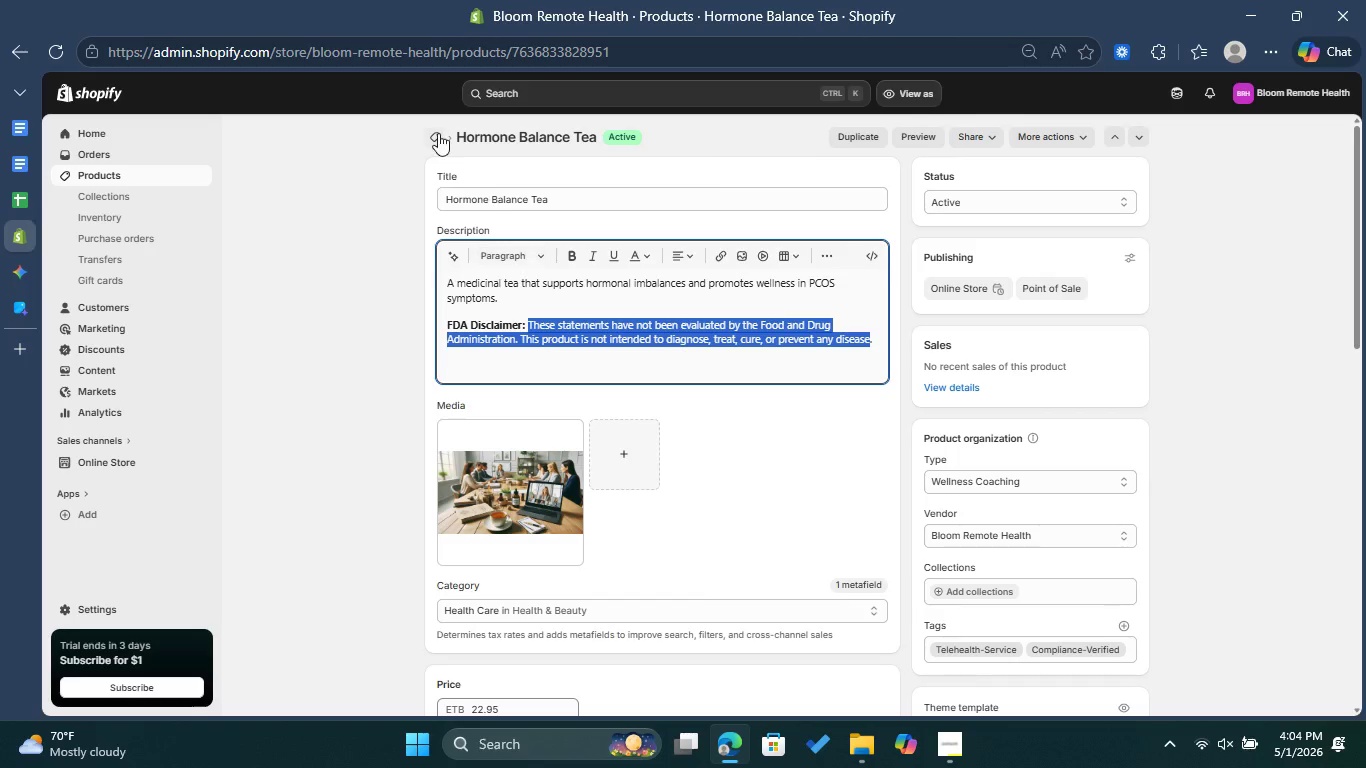 
left_click([437, 134])
 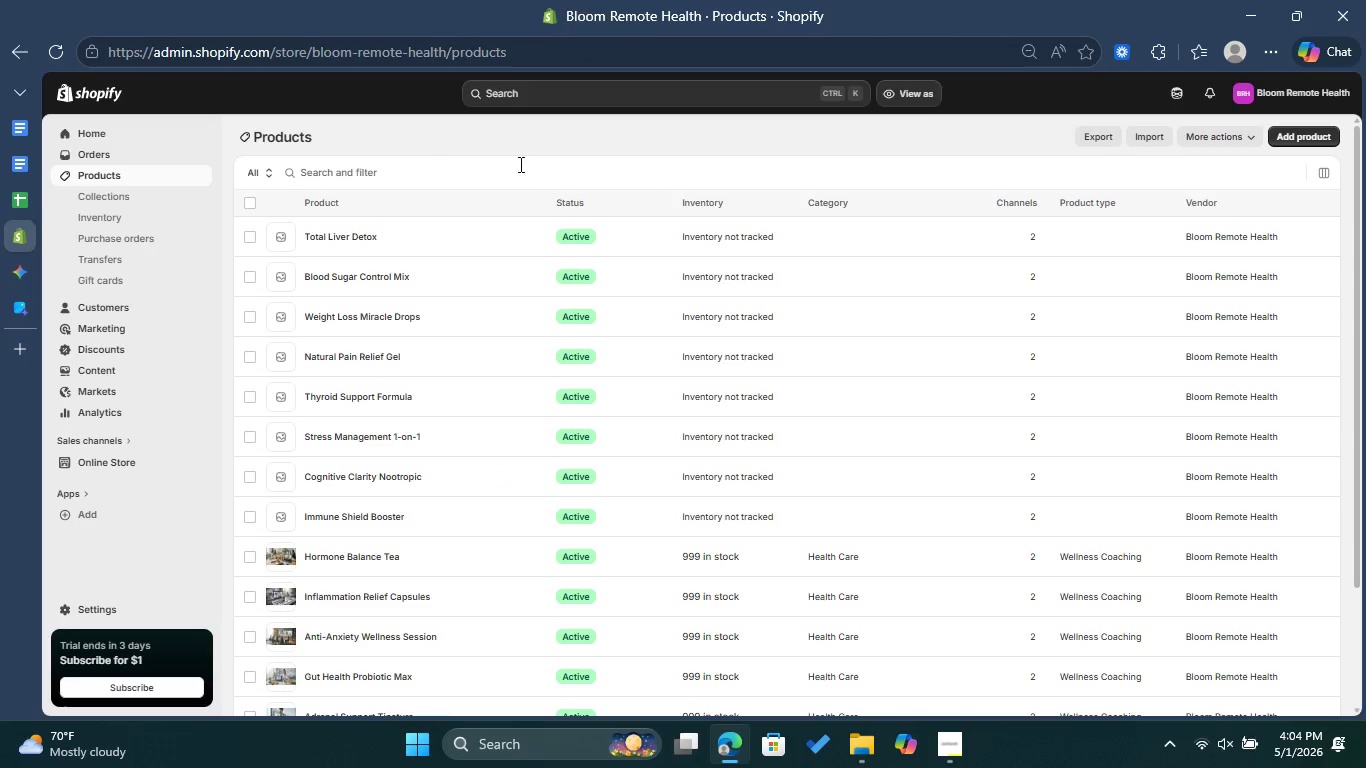 
wait(5.94)
 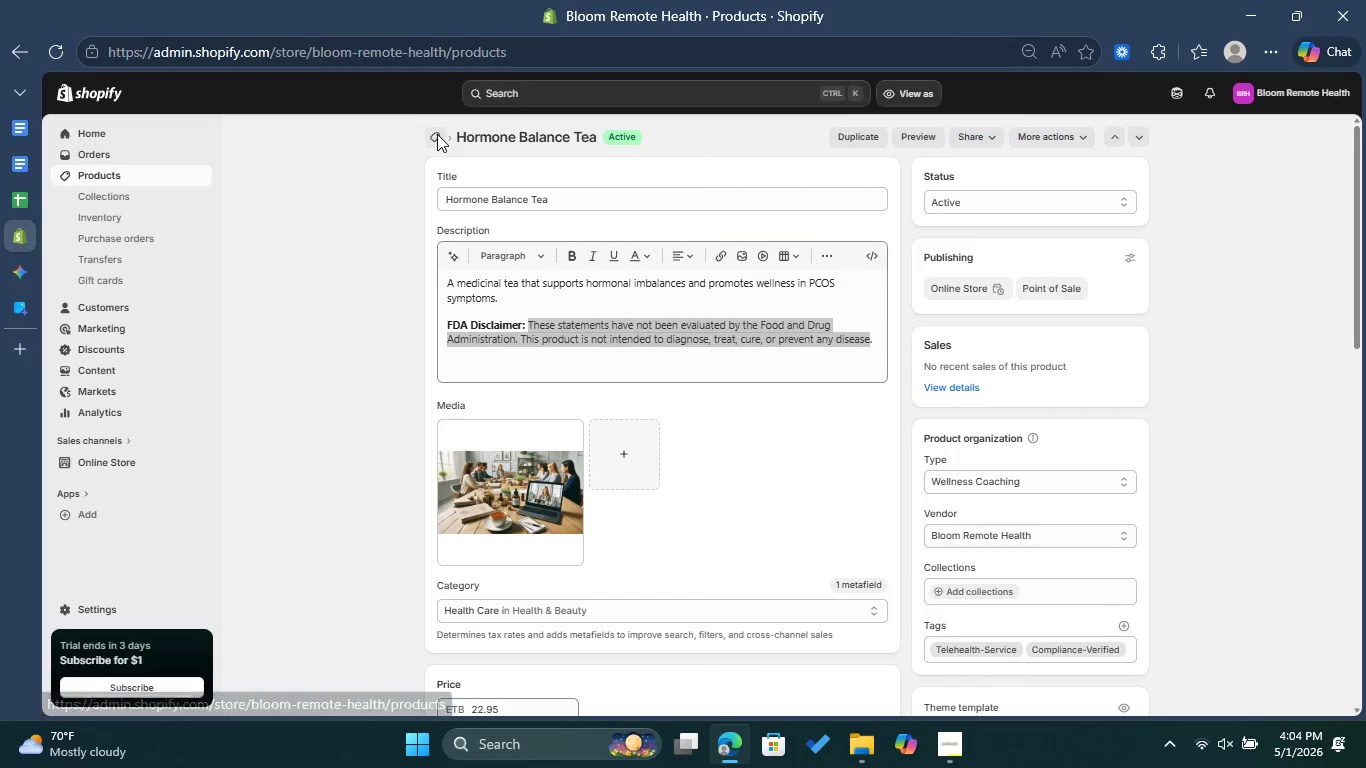 
left_click([255, 199])
 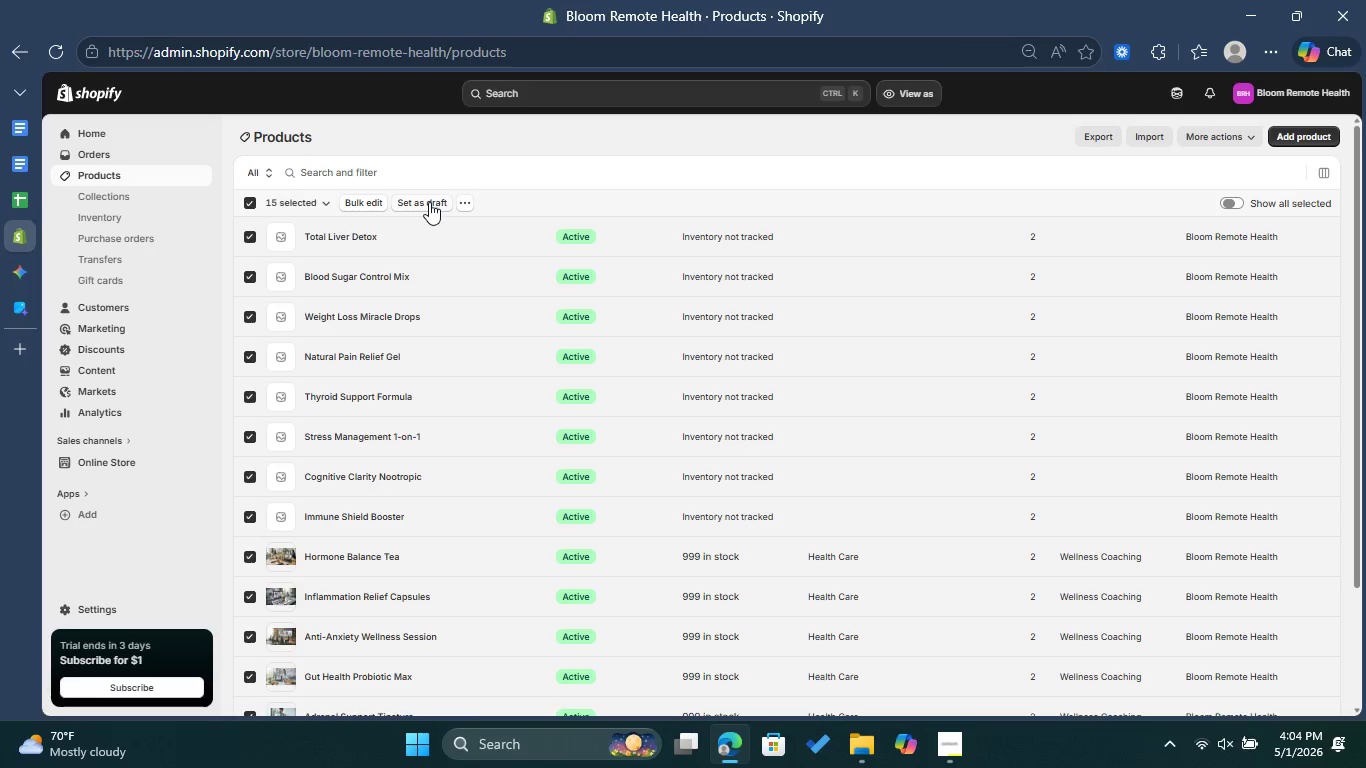 
left_click([371, 203])
 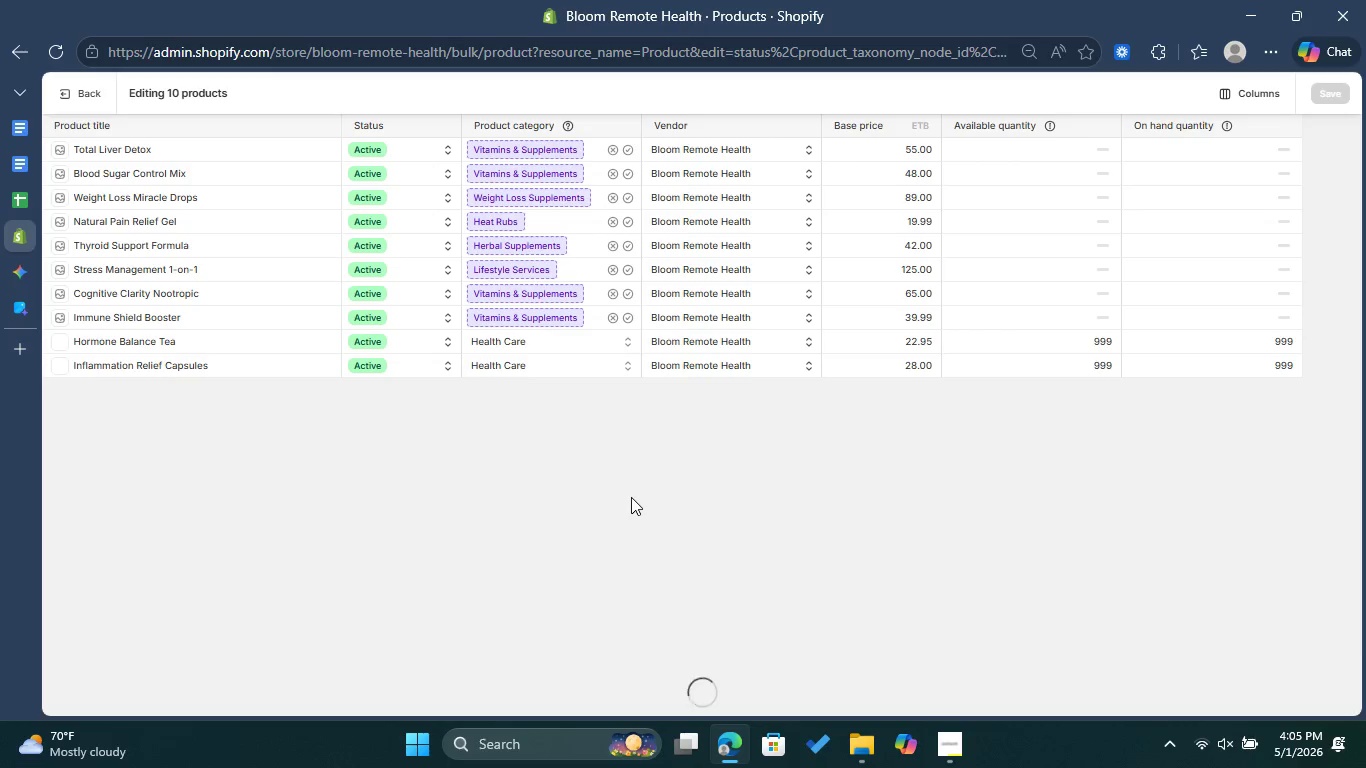 
wait(13.86)
 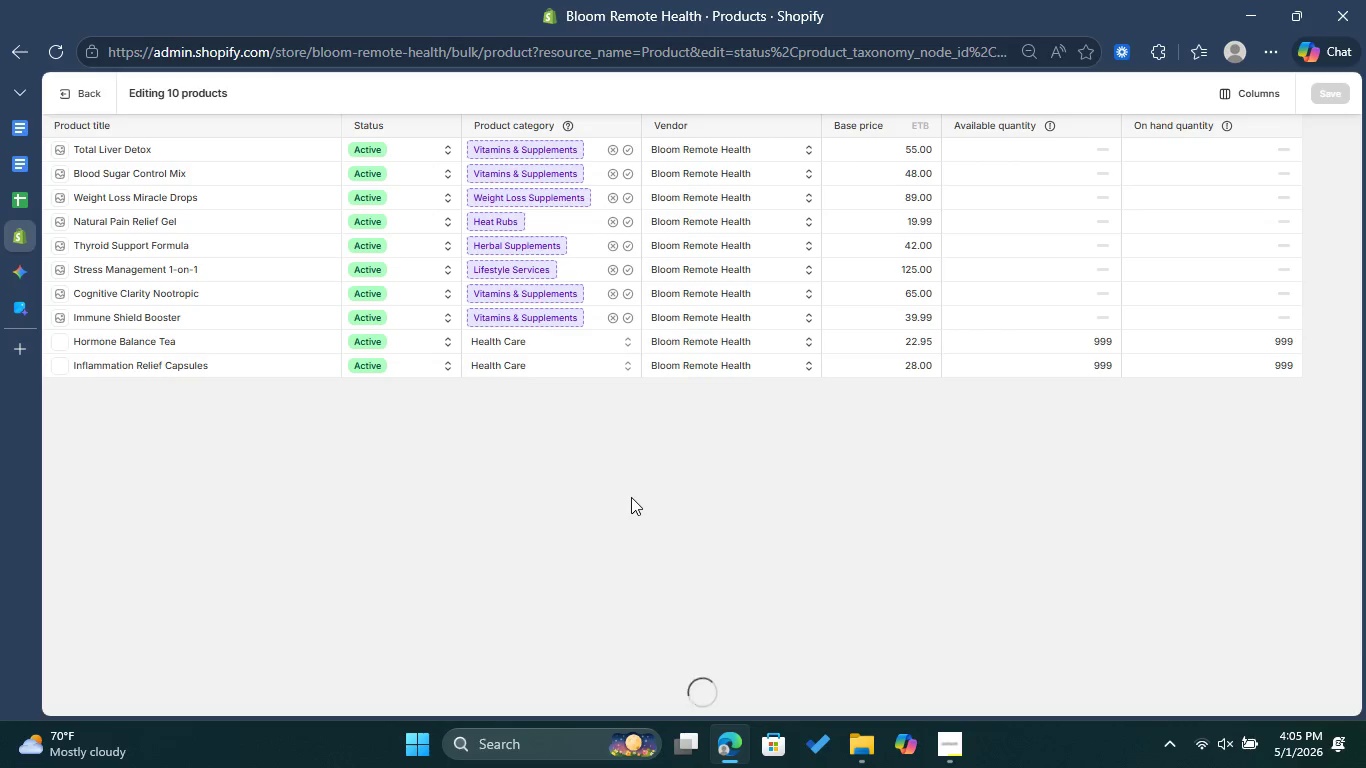 
left_click_drag(start_coordinate=[514, 717], to_coordinate=[538, 717])
 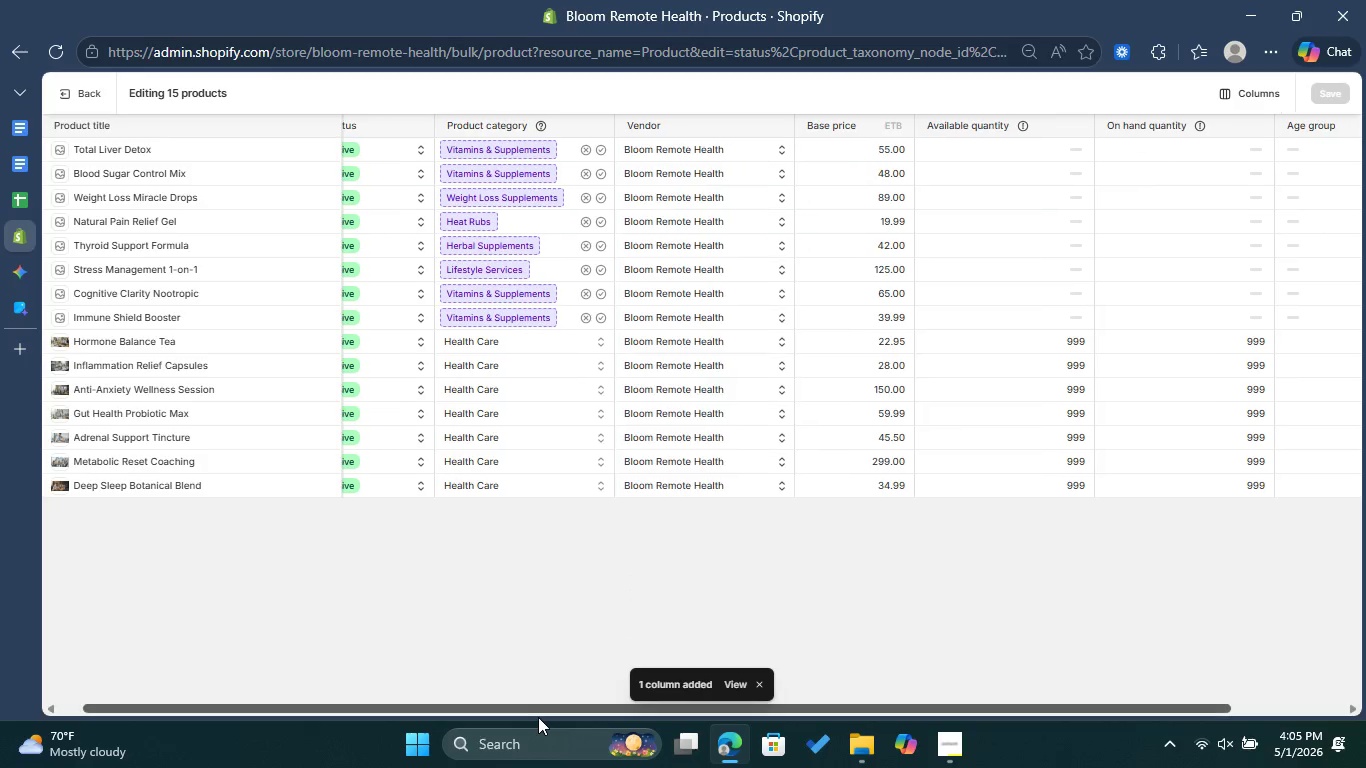 
left_click_drag(start_coordinate=[538, 717], to_coordinate=[908, 699])
 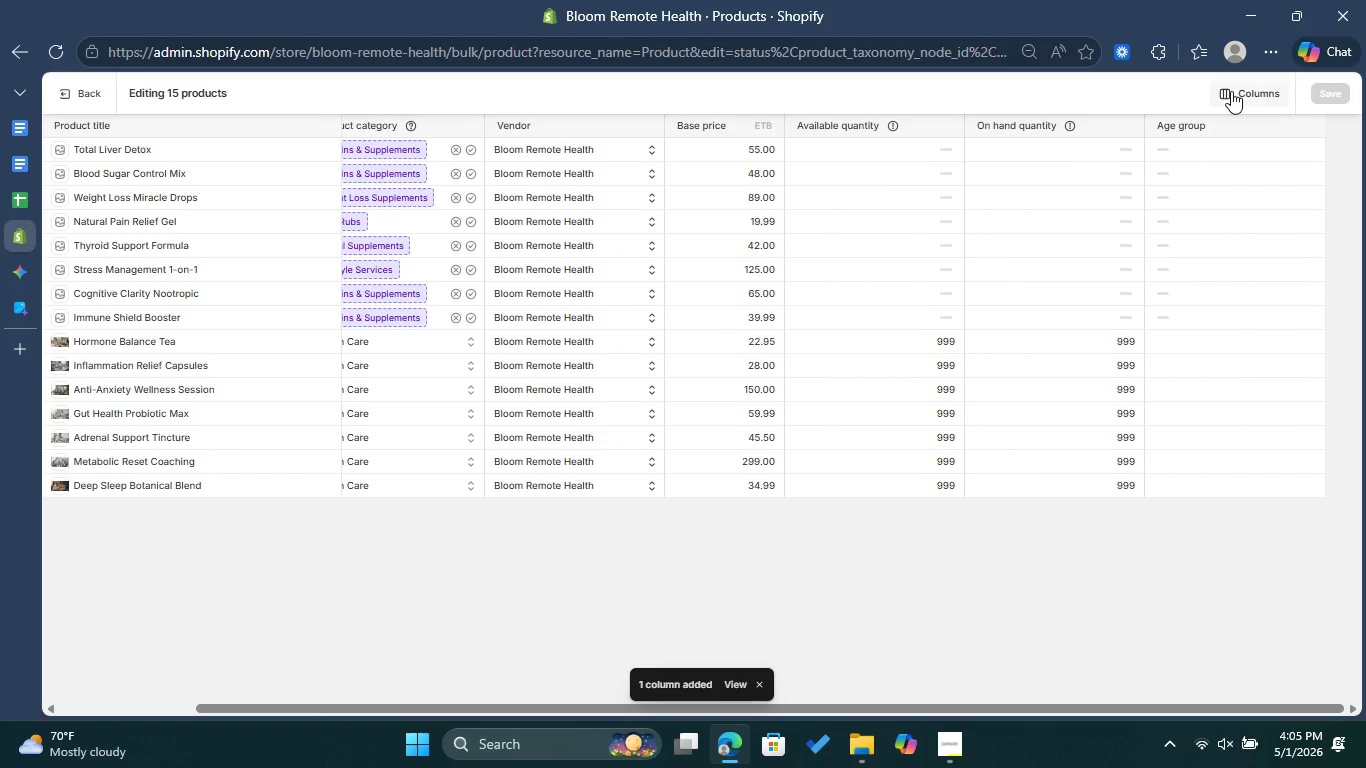 
left_click([1231, 91])
 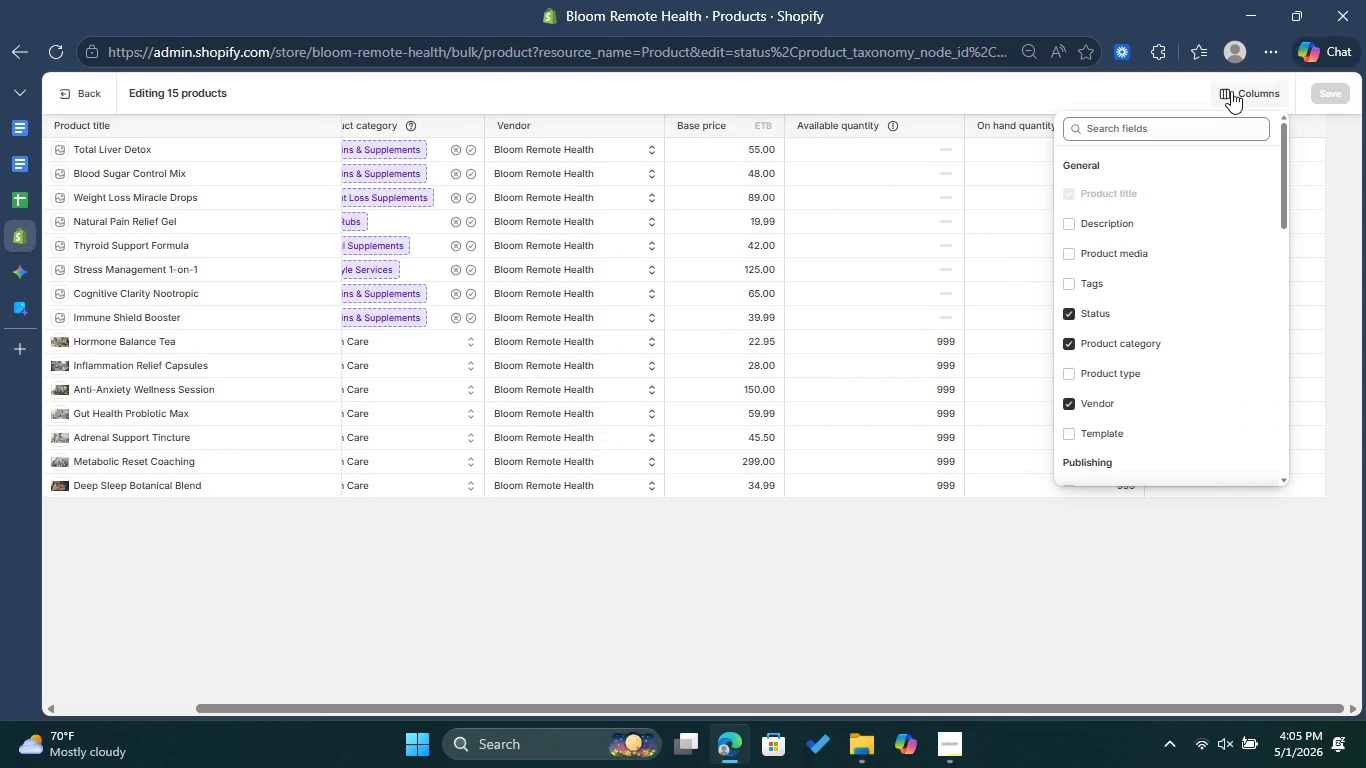 
wait(8.42)
 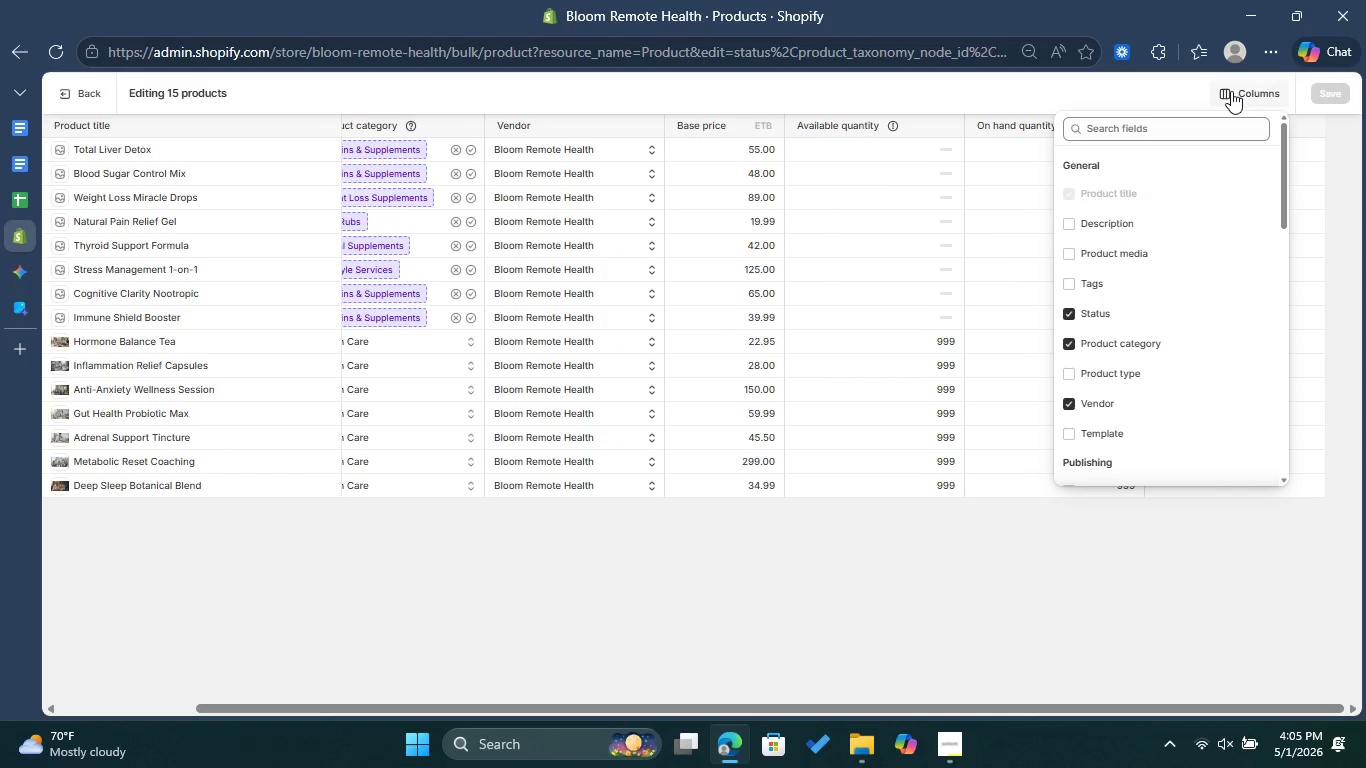 
scroll: coordinate [1194, 282], scroll_direction: down, amount: 5.0
 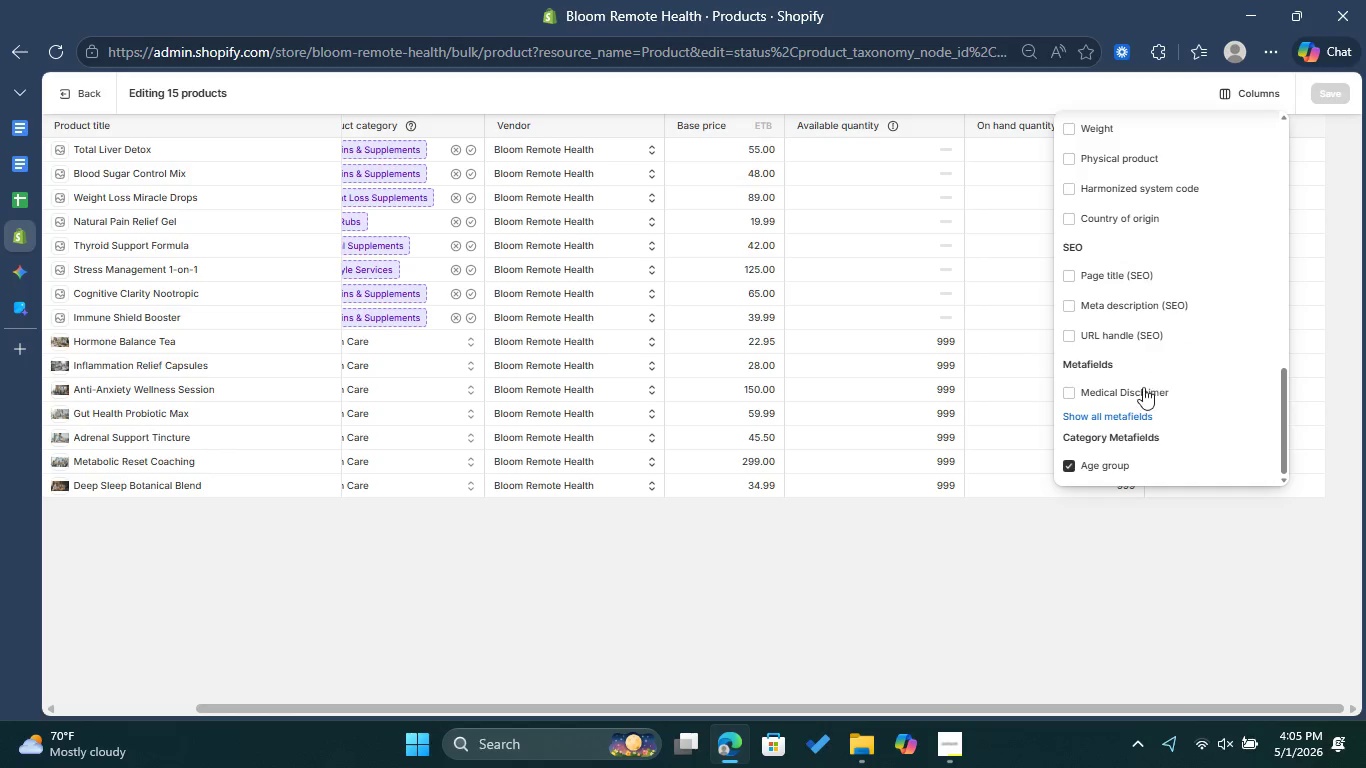 
left_click([1136, 391])
 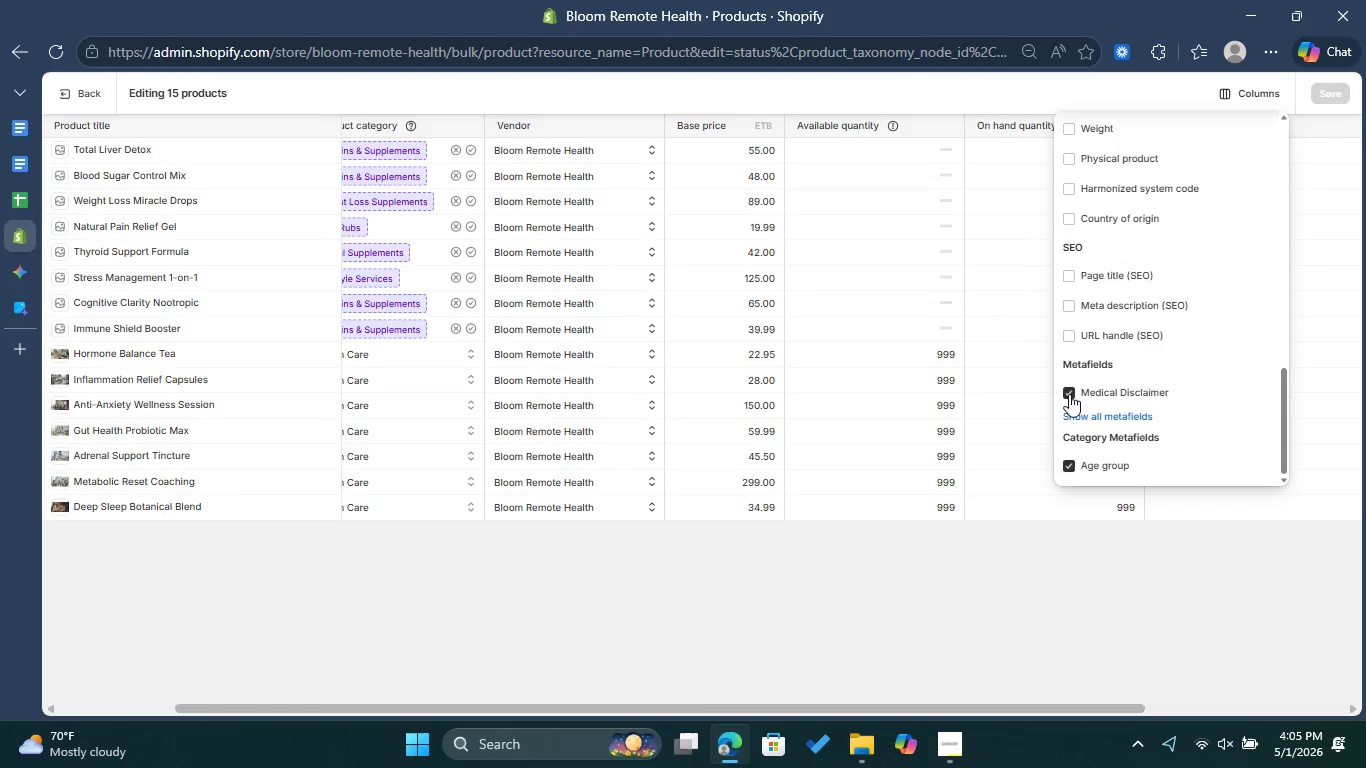 
left_click([1012, 540])
 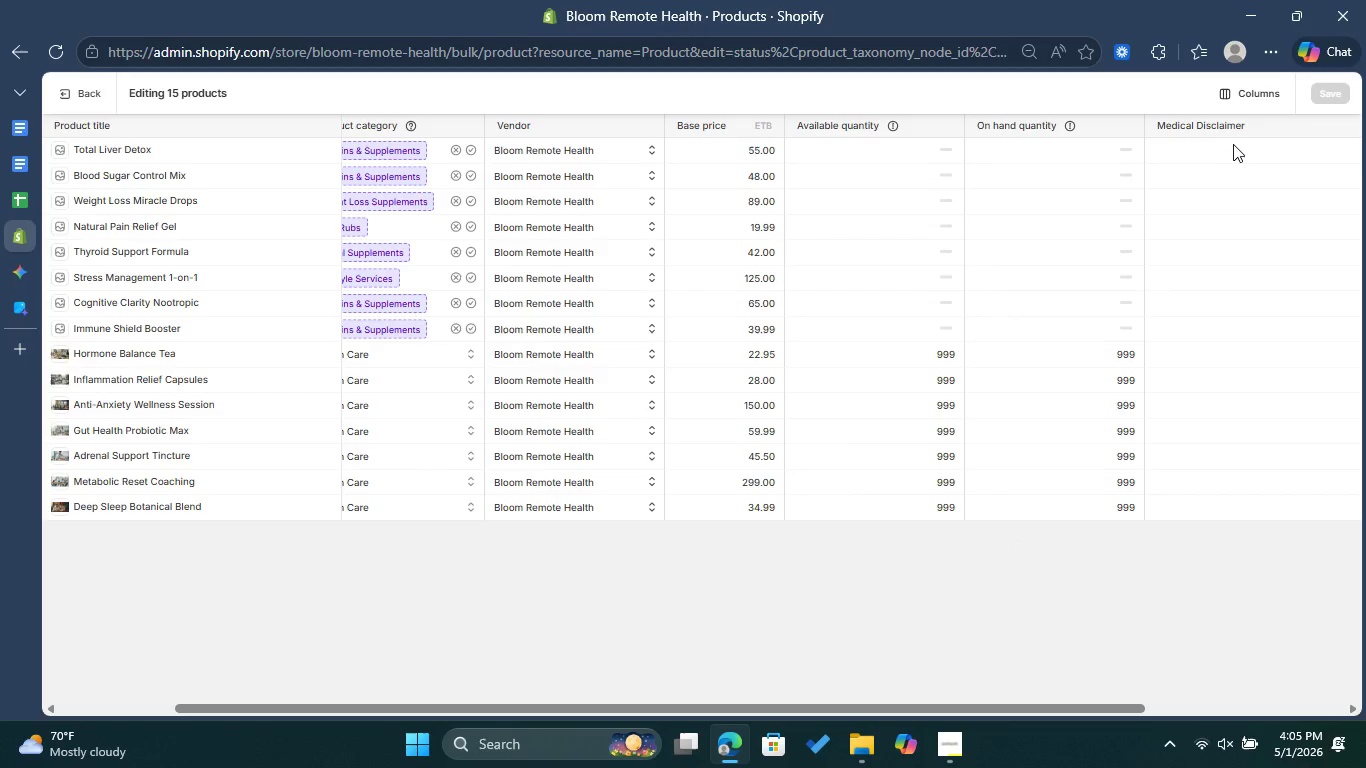 
left_click([1205, 159])
 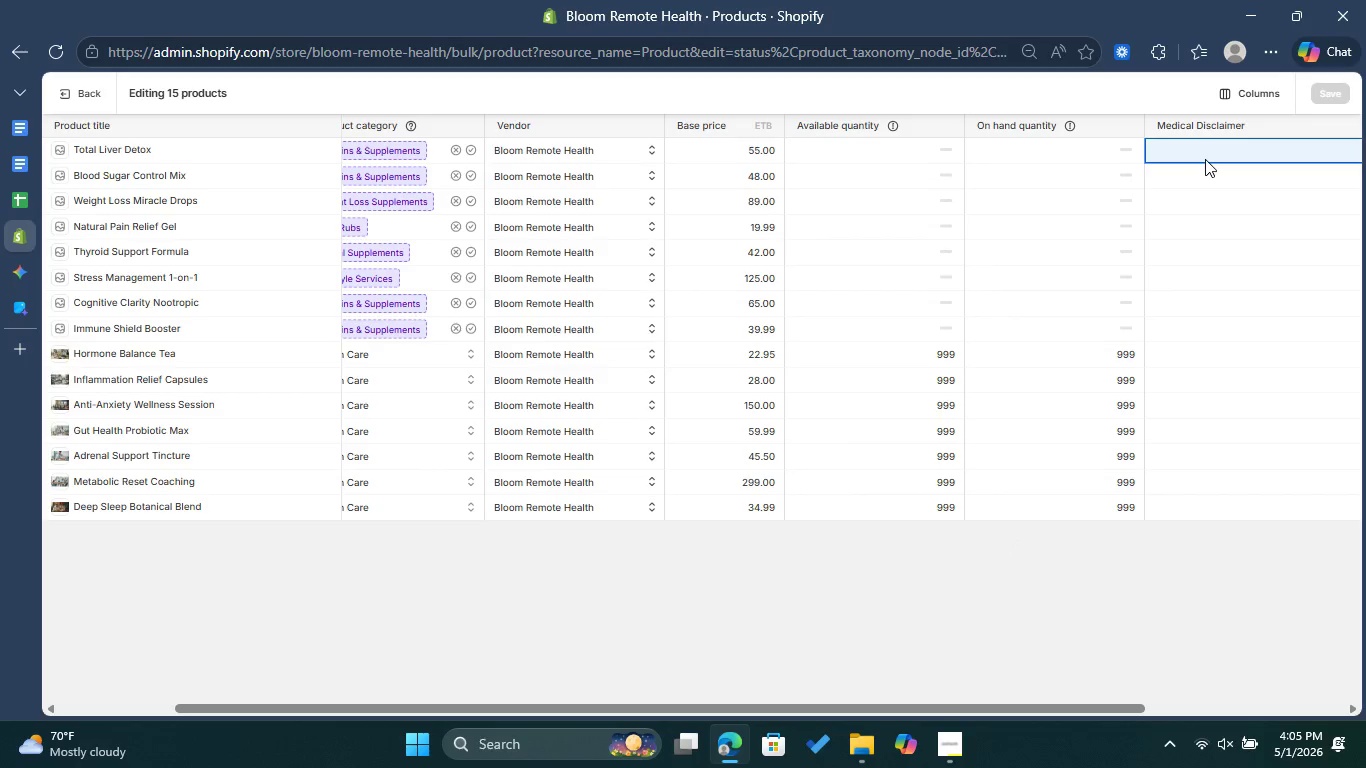 
double_click([1194, 154])
 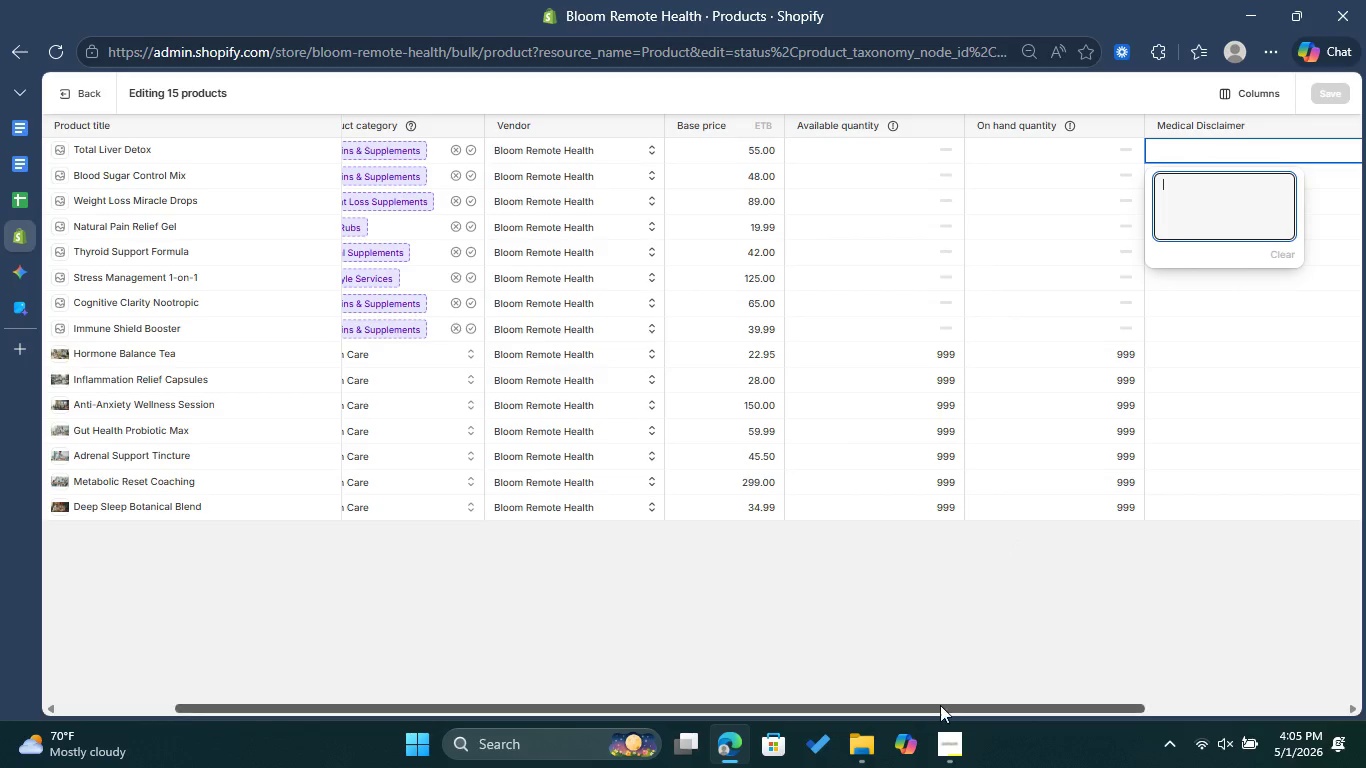 
left_click_drag(start_coordinate=[939, 706], to_coordinate=[1117, 707])
 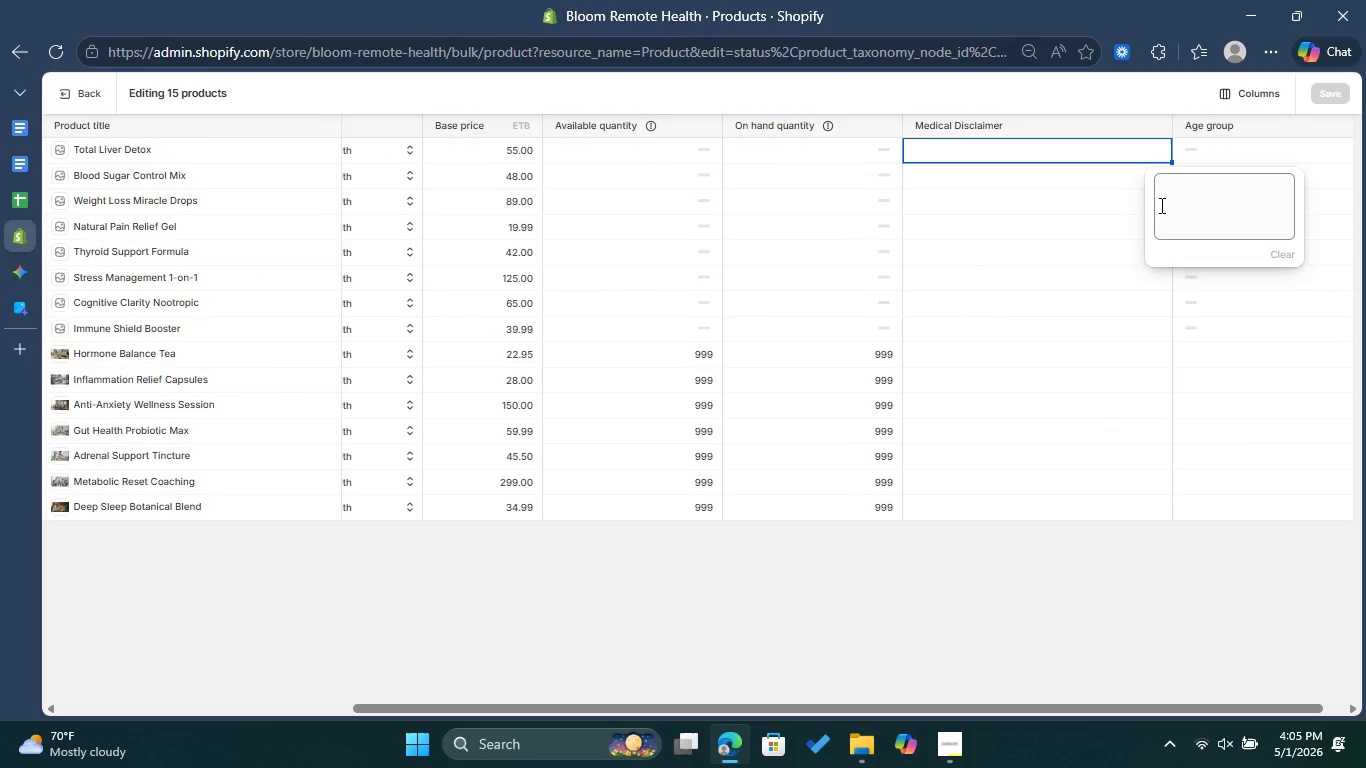 
key(Control+V)
 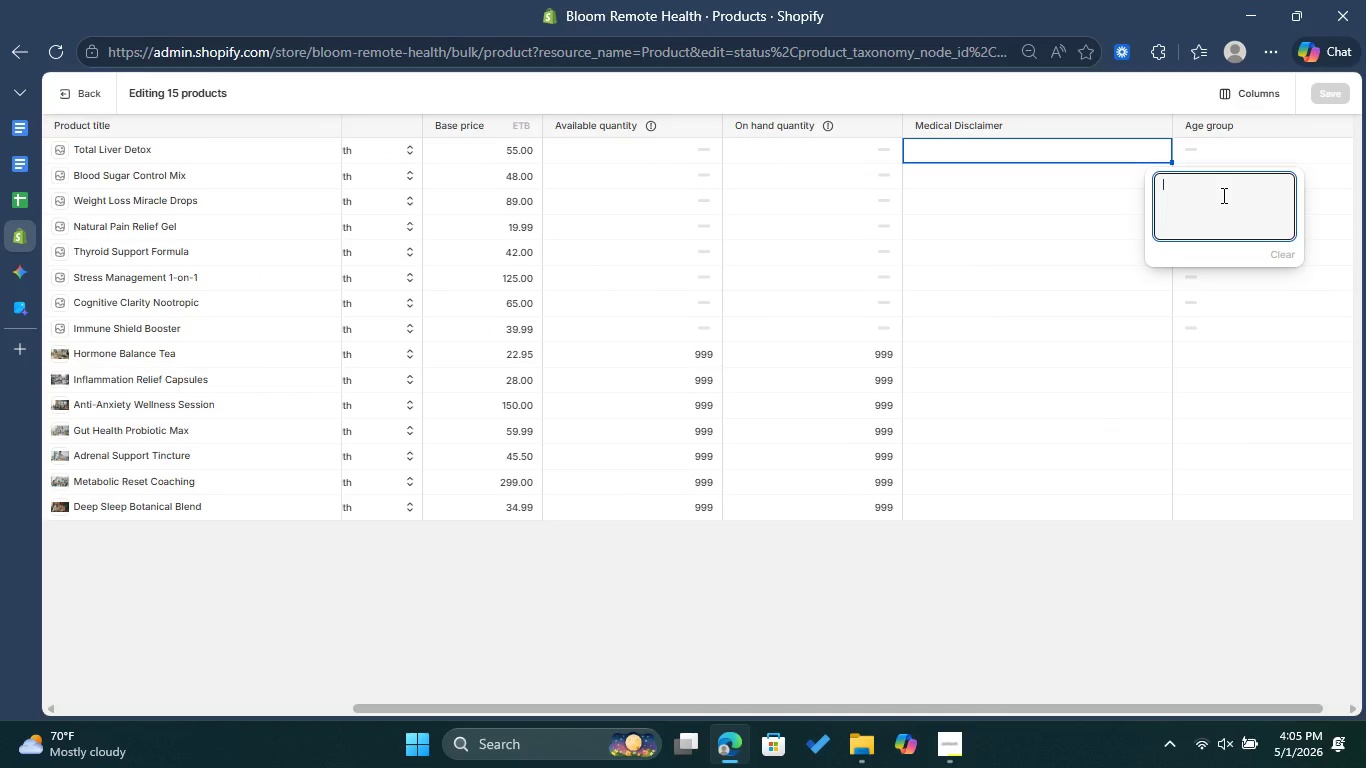 
key(Control+V)
 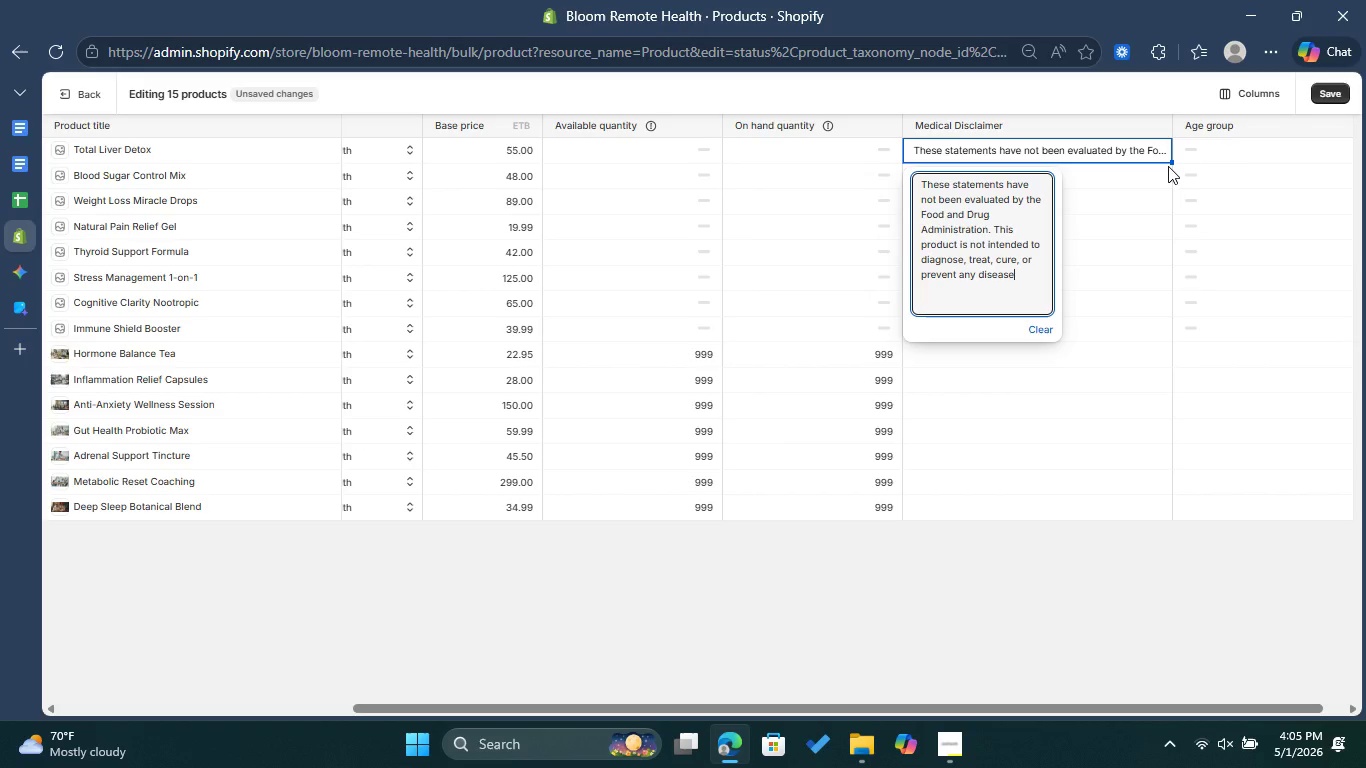 
wait(5.47)
 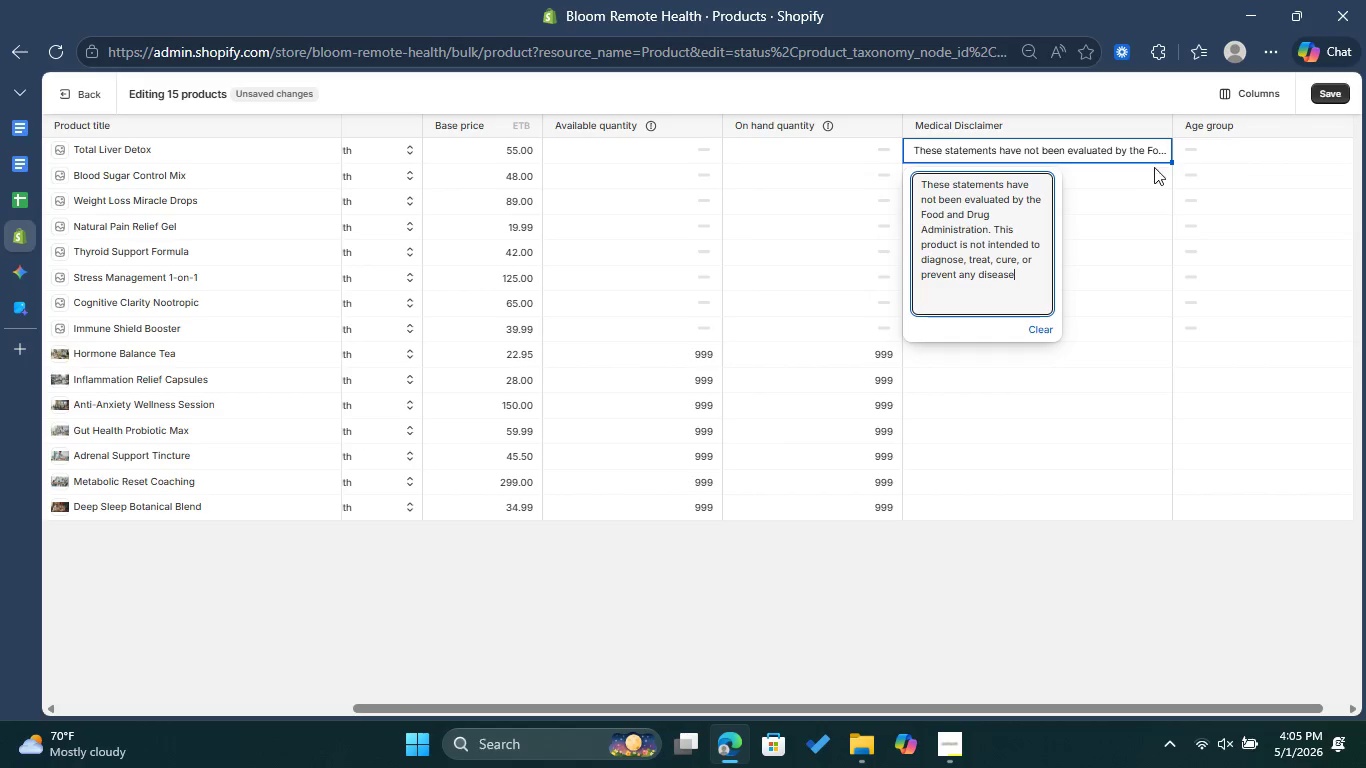 
left_click_drag(start_coordinate=[1170, 162], to_coordinate=[1164, 418])
 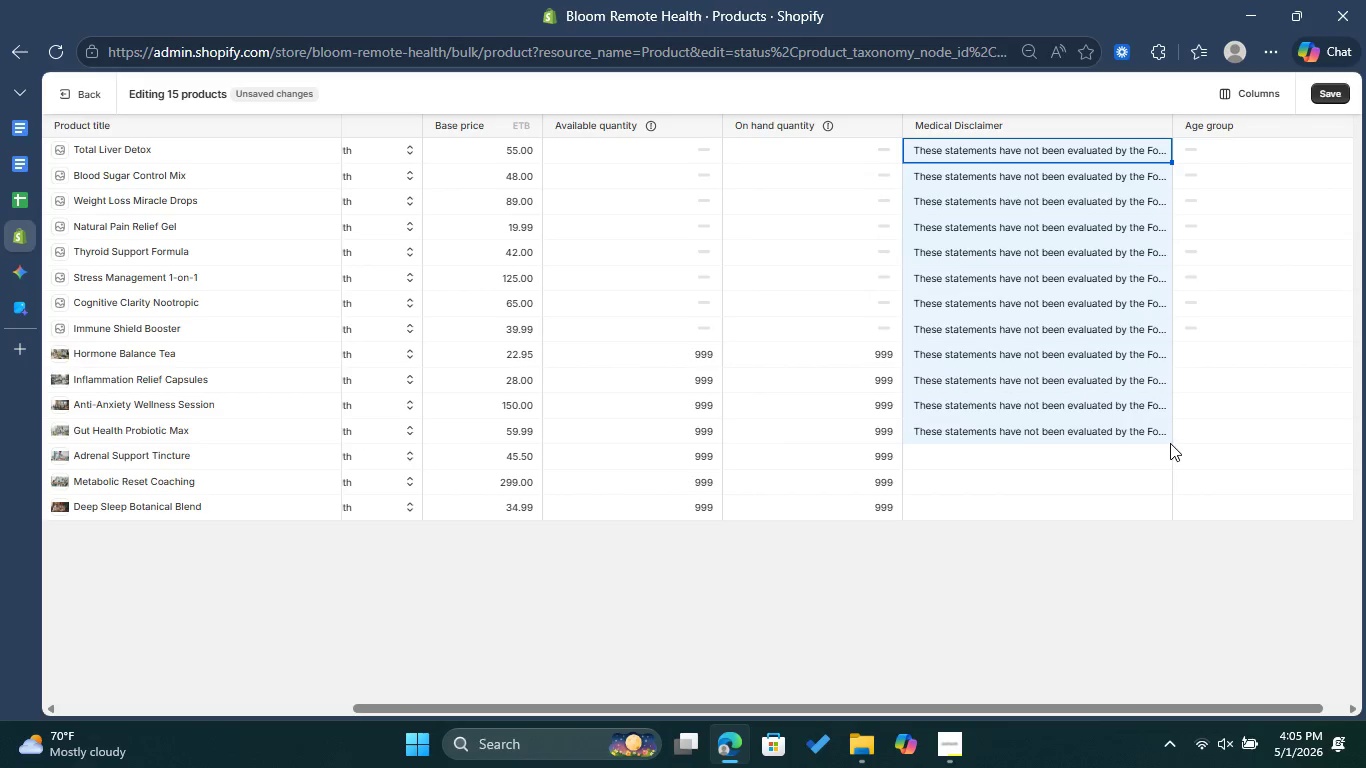 
left_click([1129, 440])
 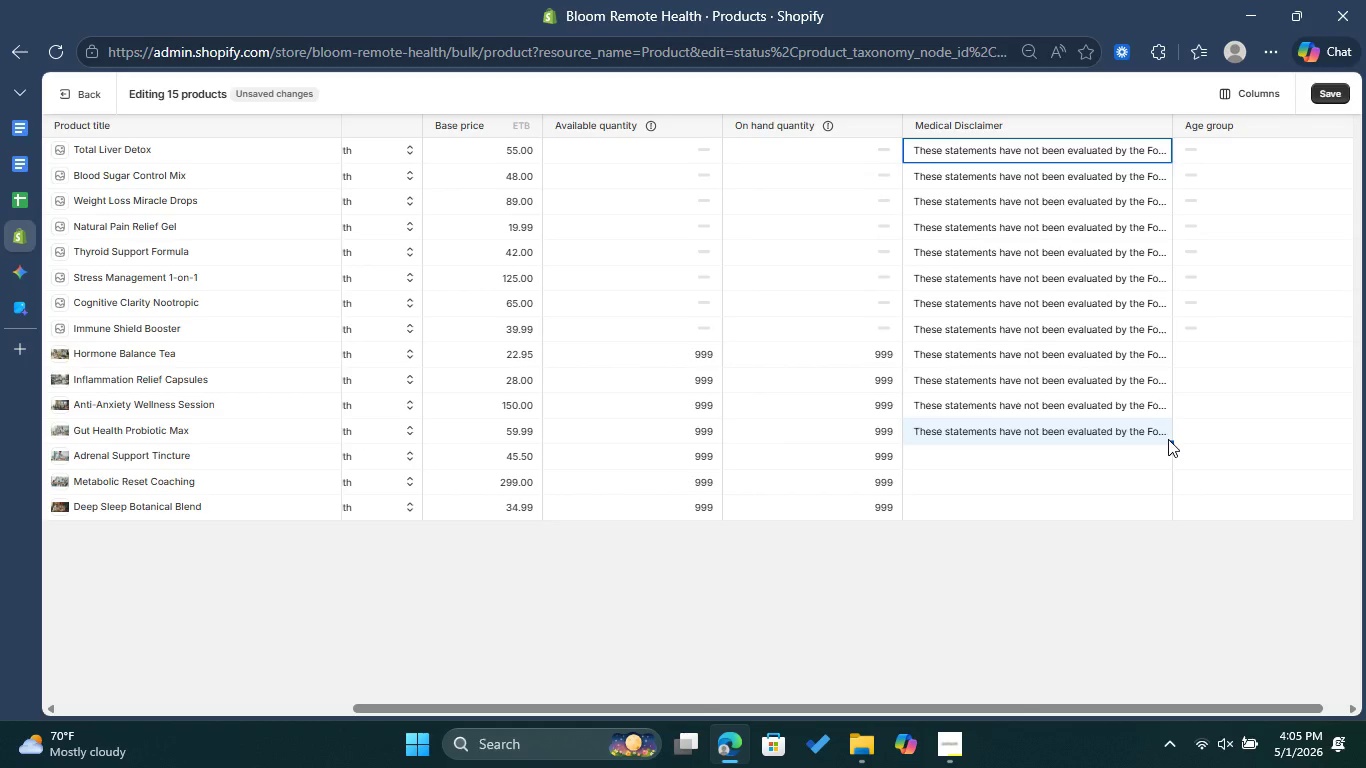 
left_click_drag(start_coordinate=[1170, 441], to_coordinate=[1170, 519])
 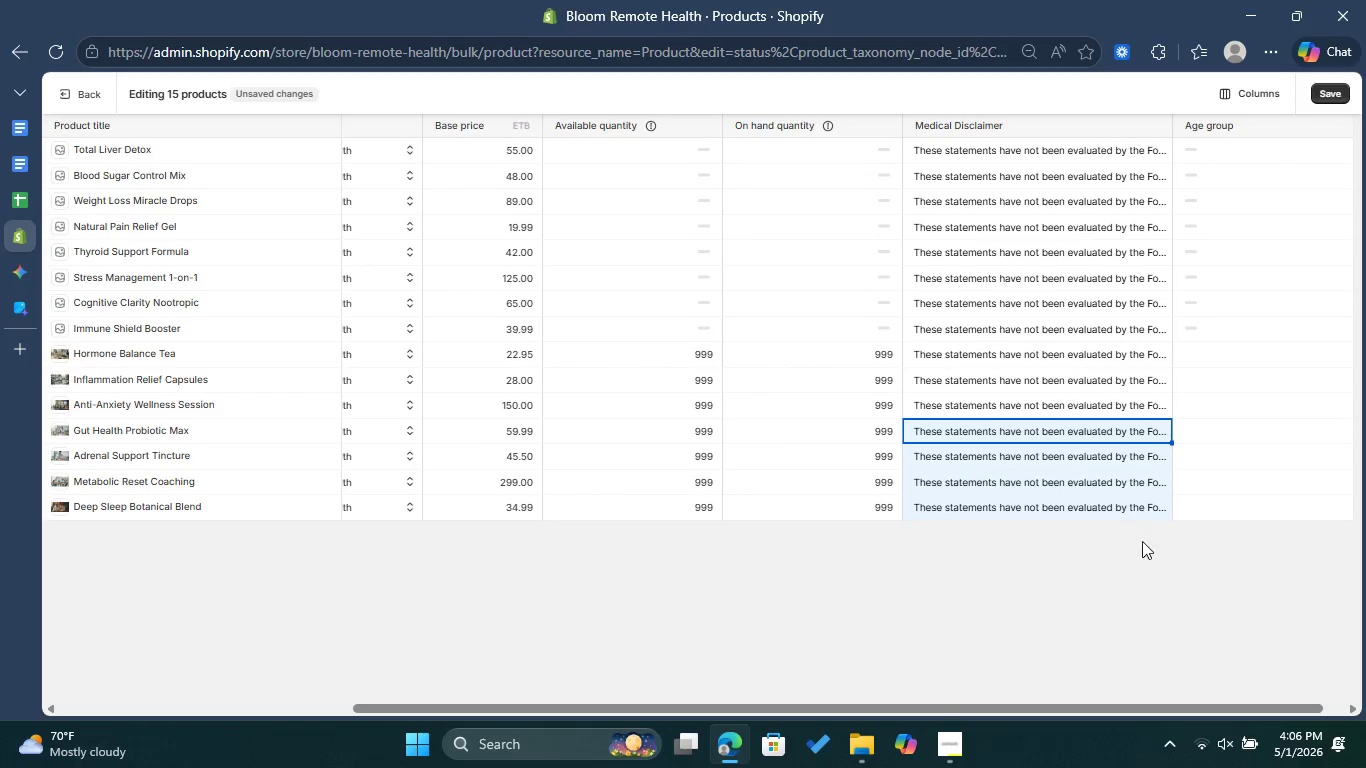 
left_click([1107, 556])
 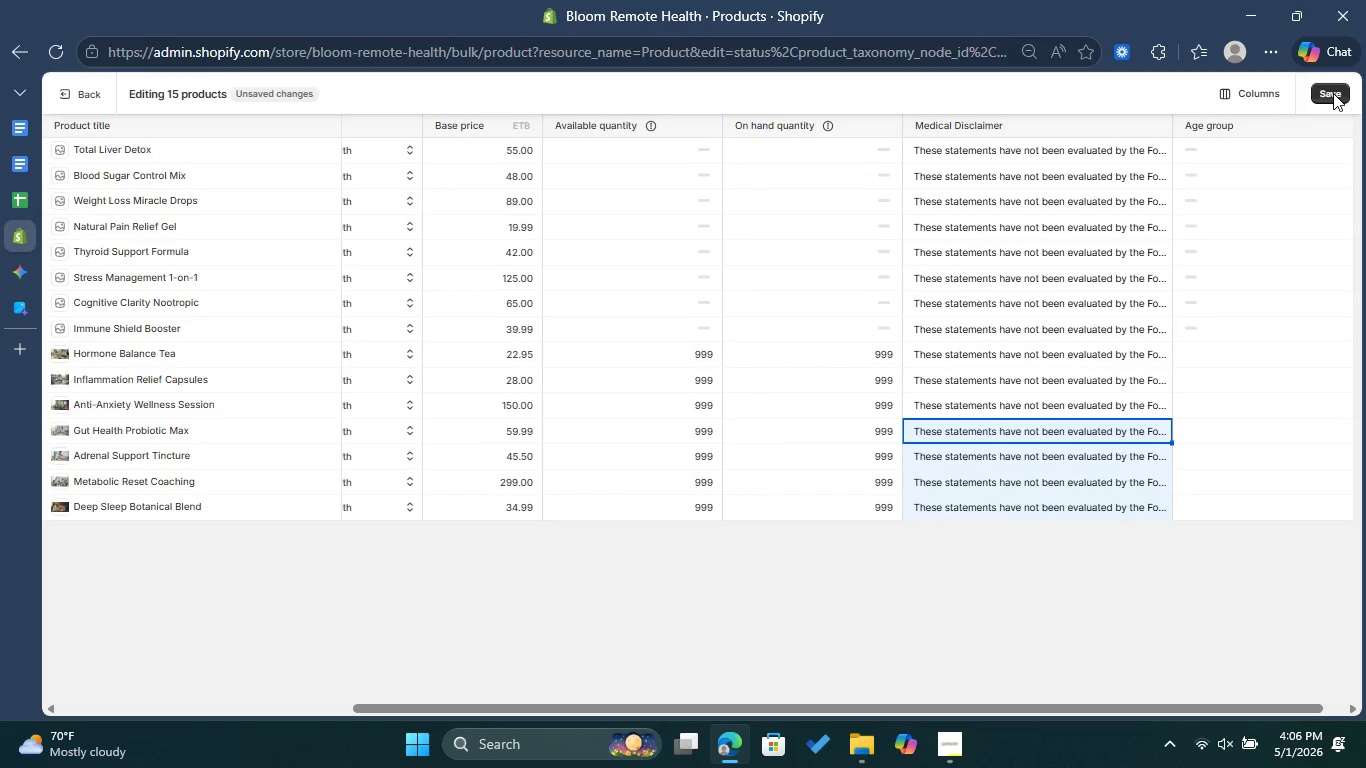 
left_click([1333, 93])
 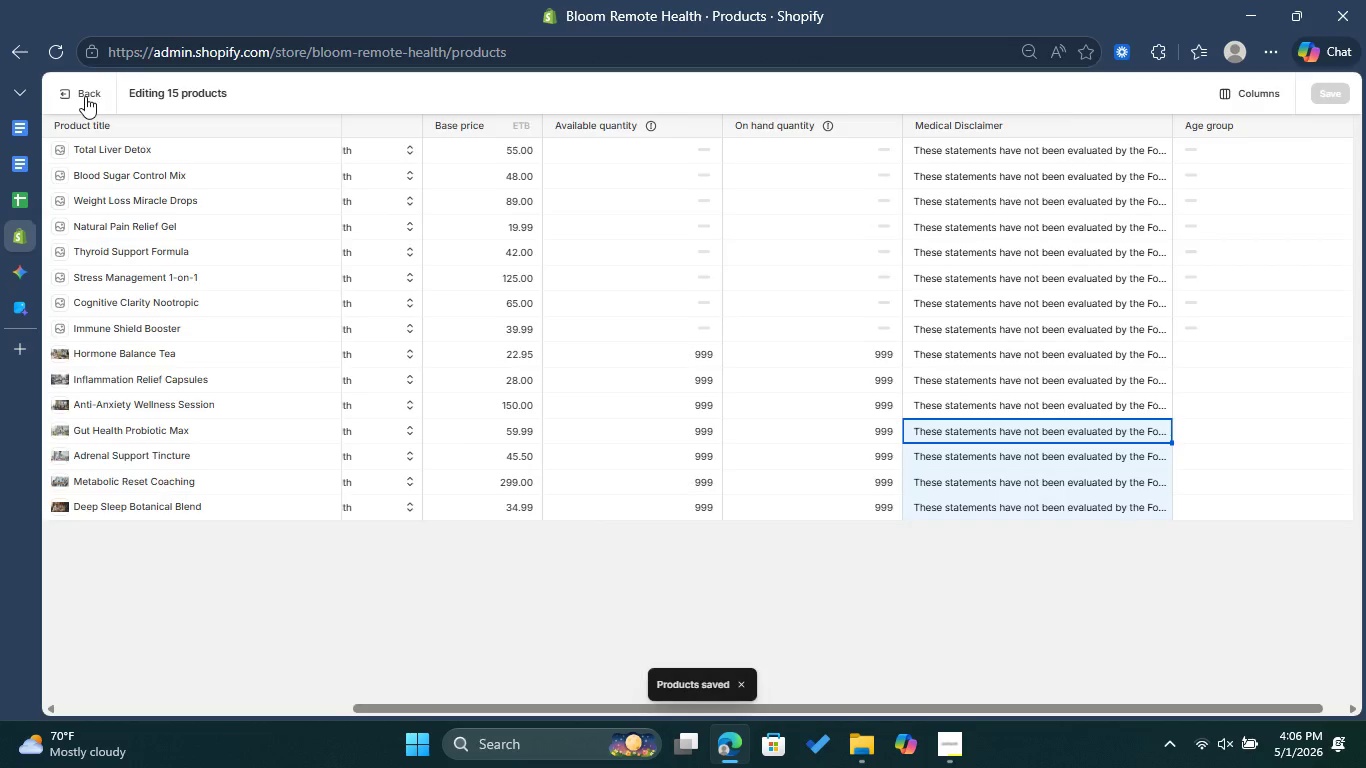 
wait(16.12)
 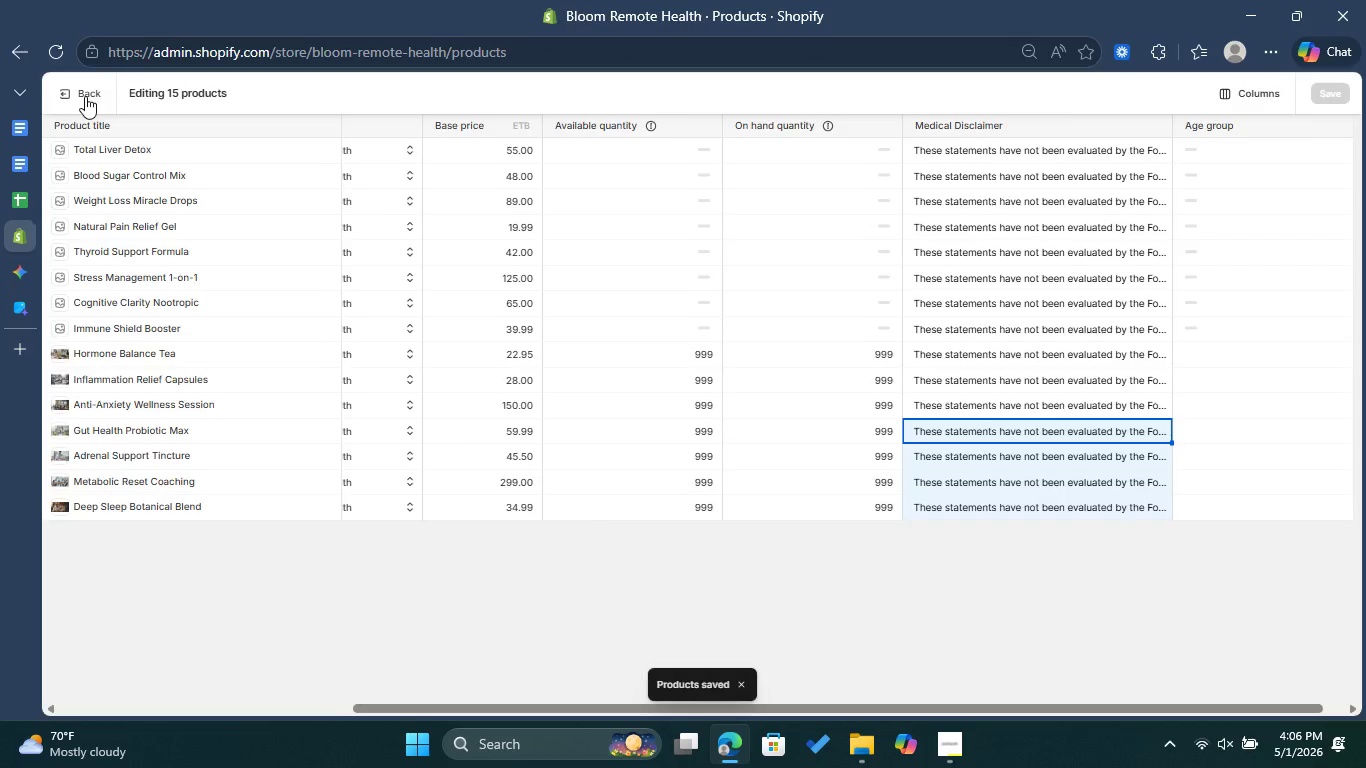 
left_click([389, 516])
 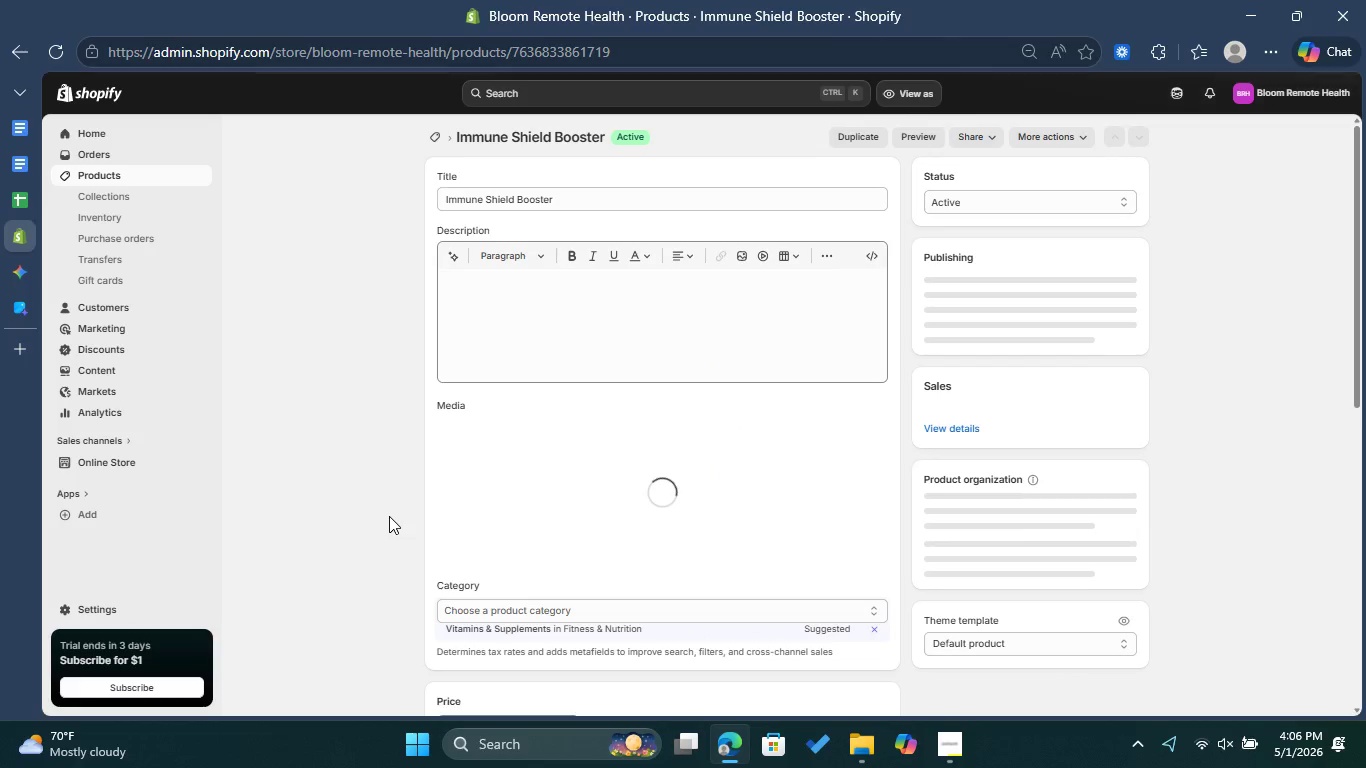 
wait(6.5)
 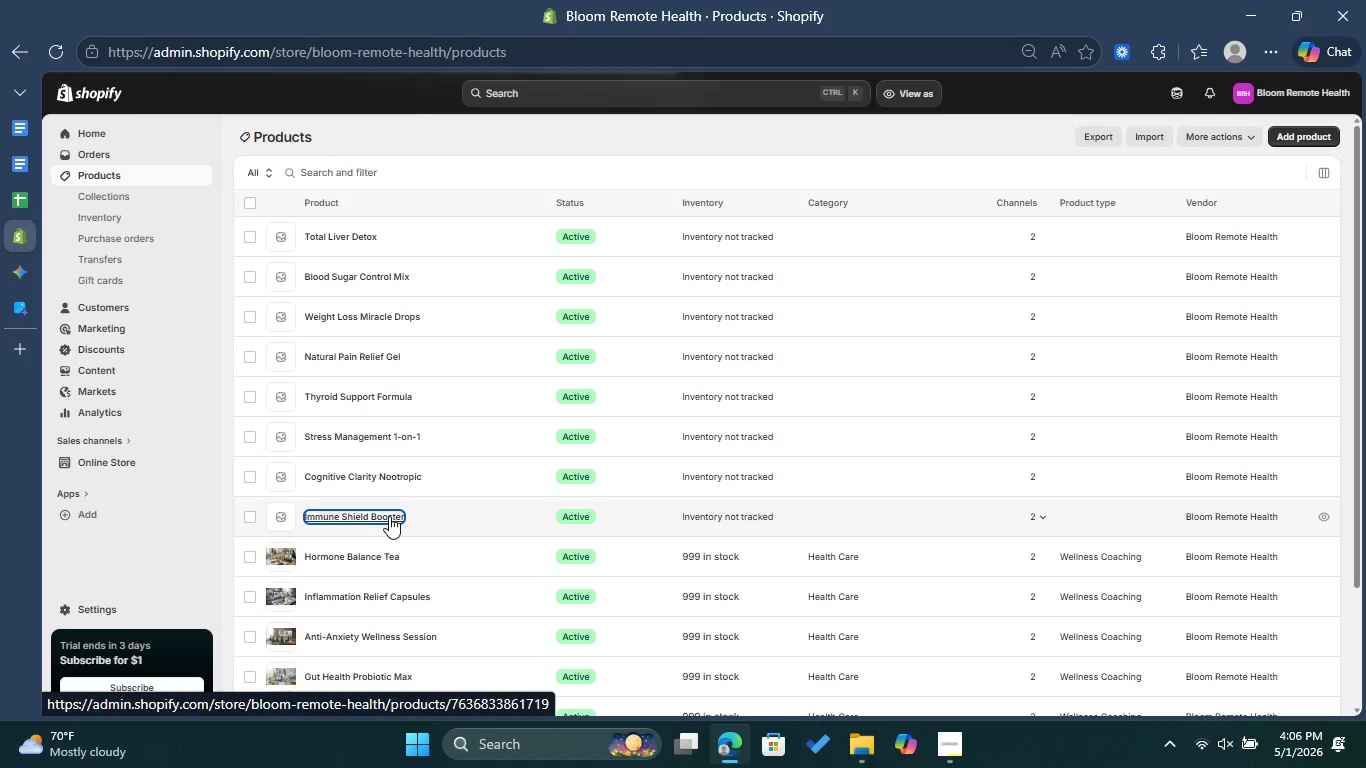 
left_click([511, 280])
 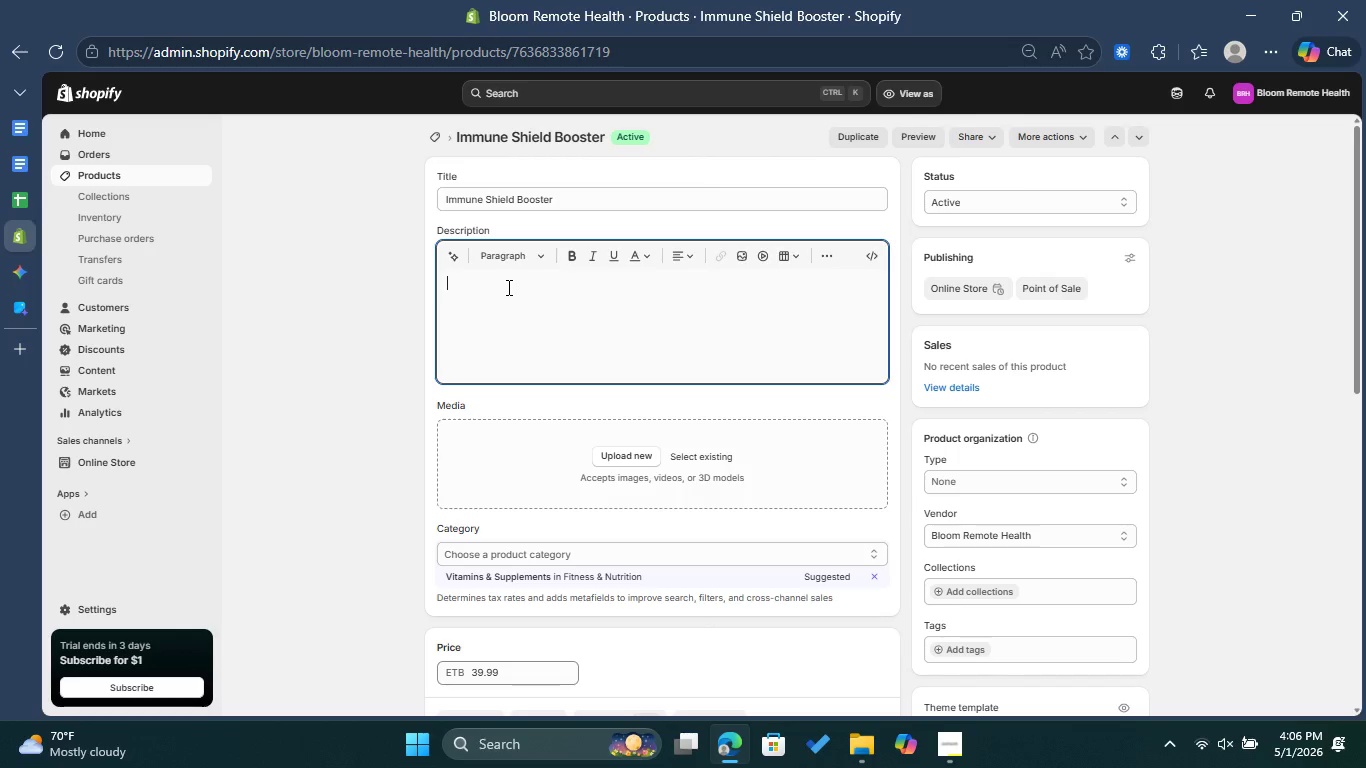 
wait(11.72)
 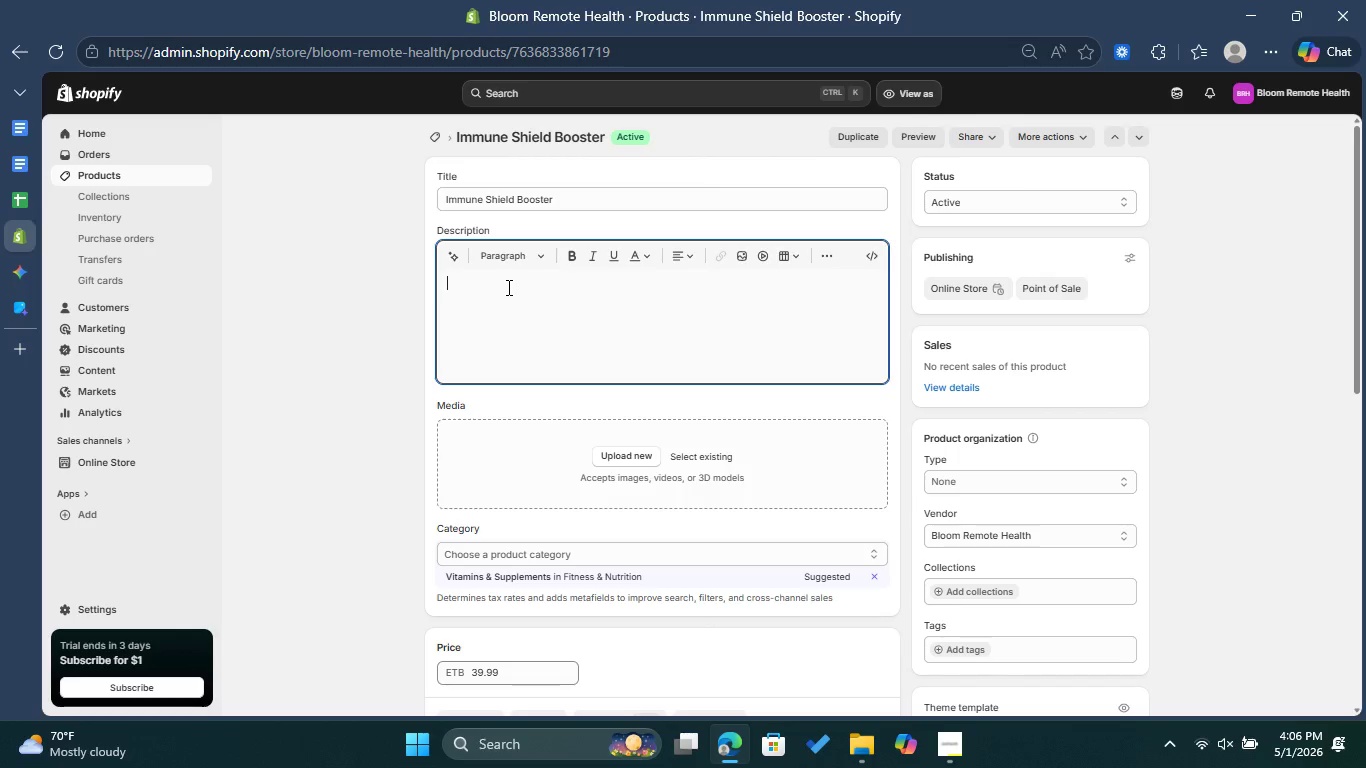 
type(Guaranteed to prevent heart dis)
 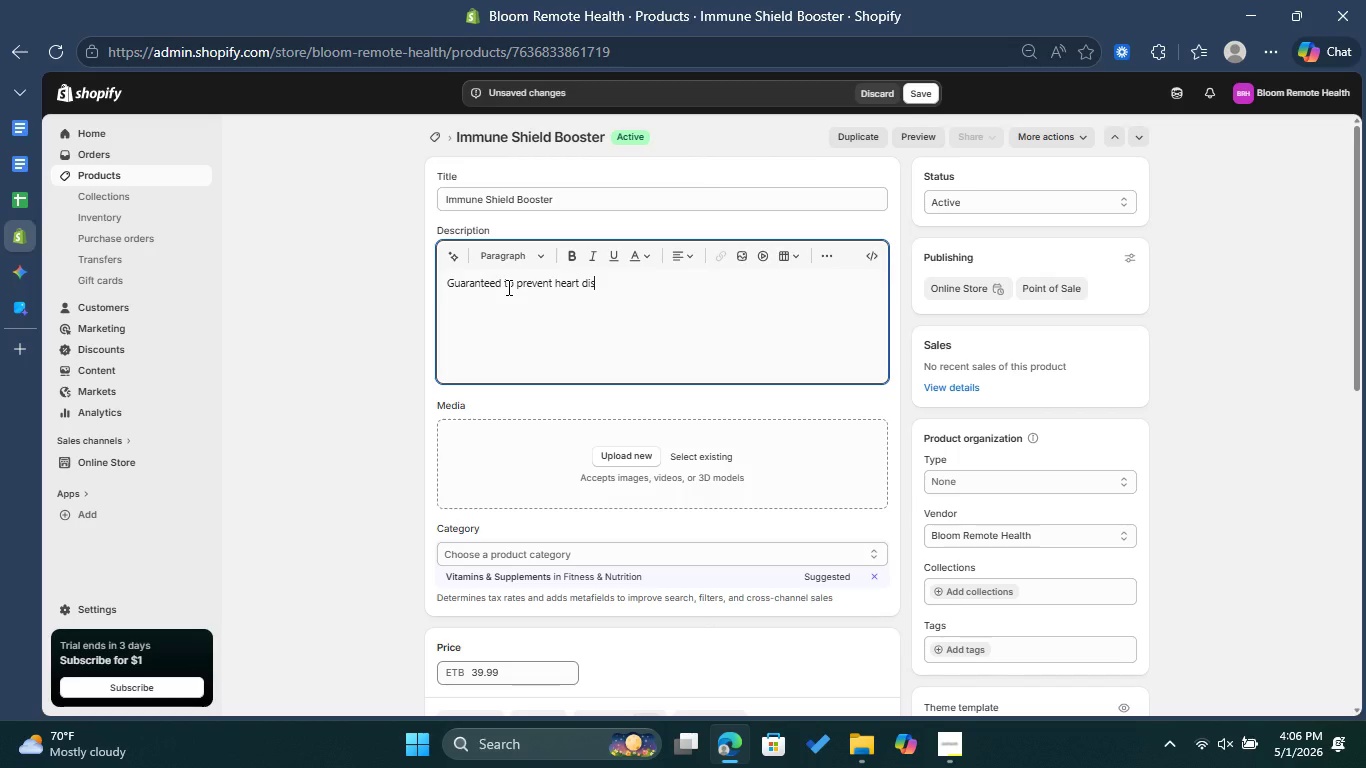 
wait(5.95)
 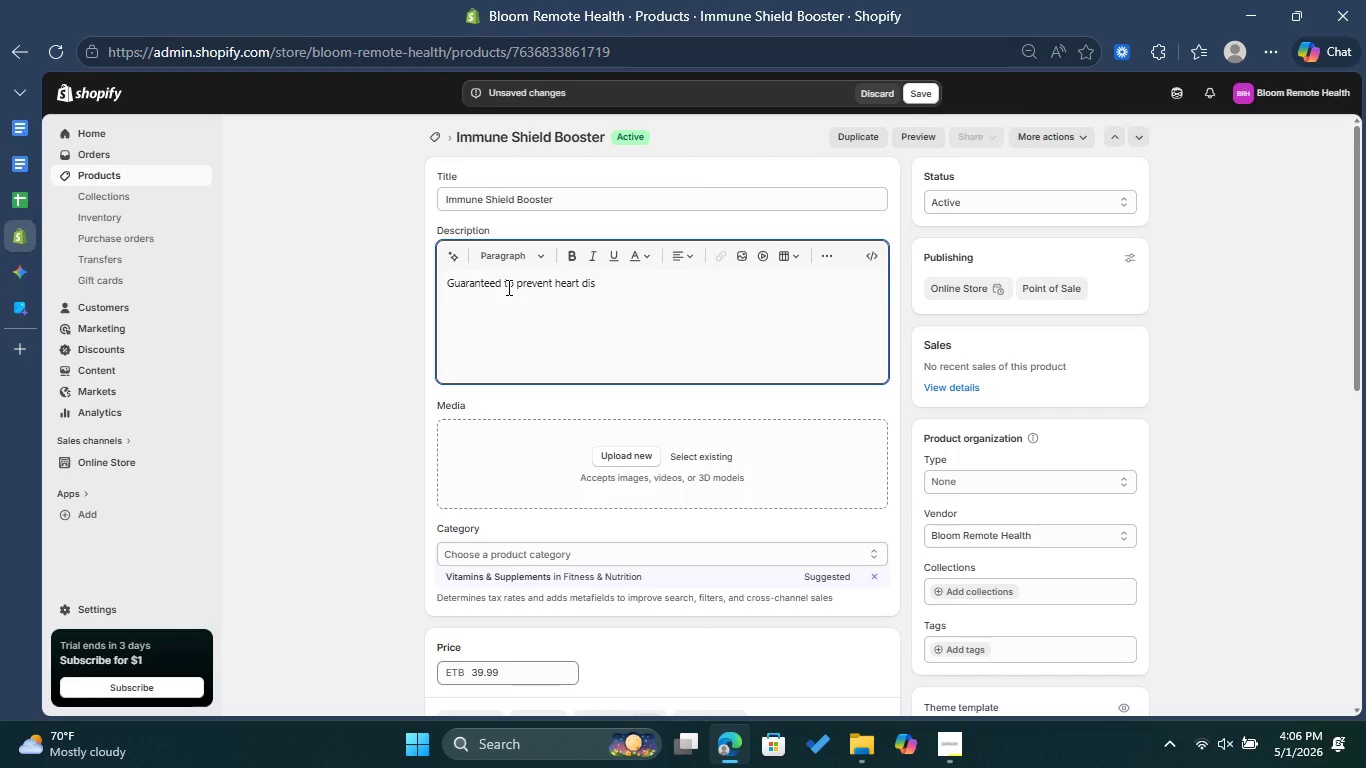 
type(ease and the )
 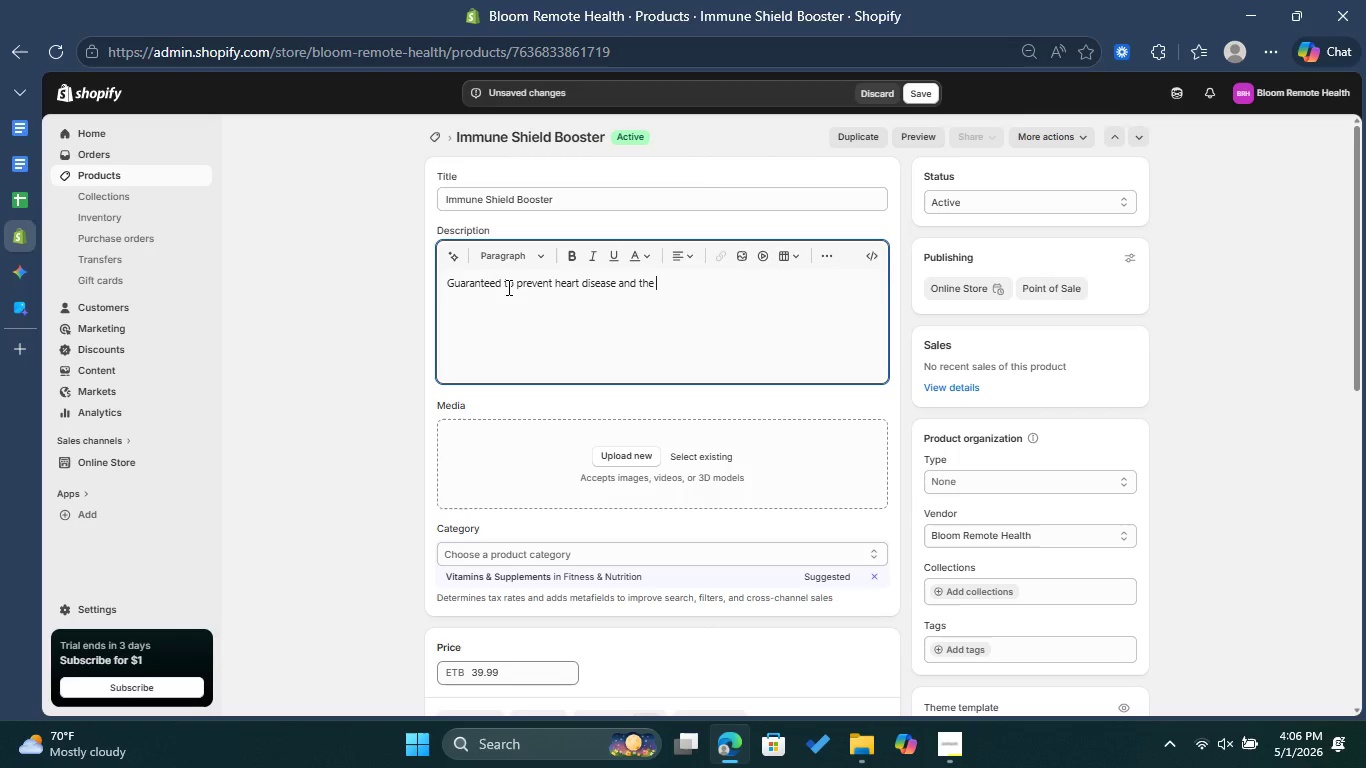 
type(common cold by )
 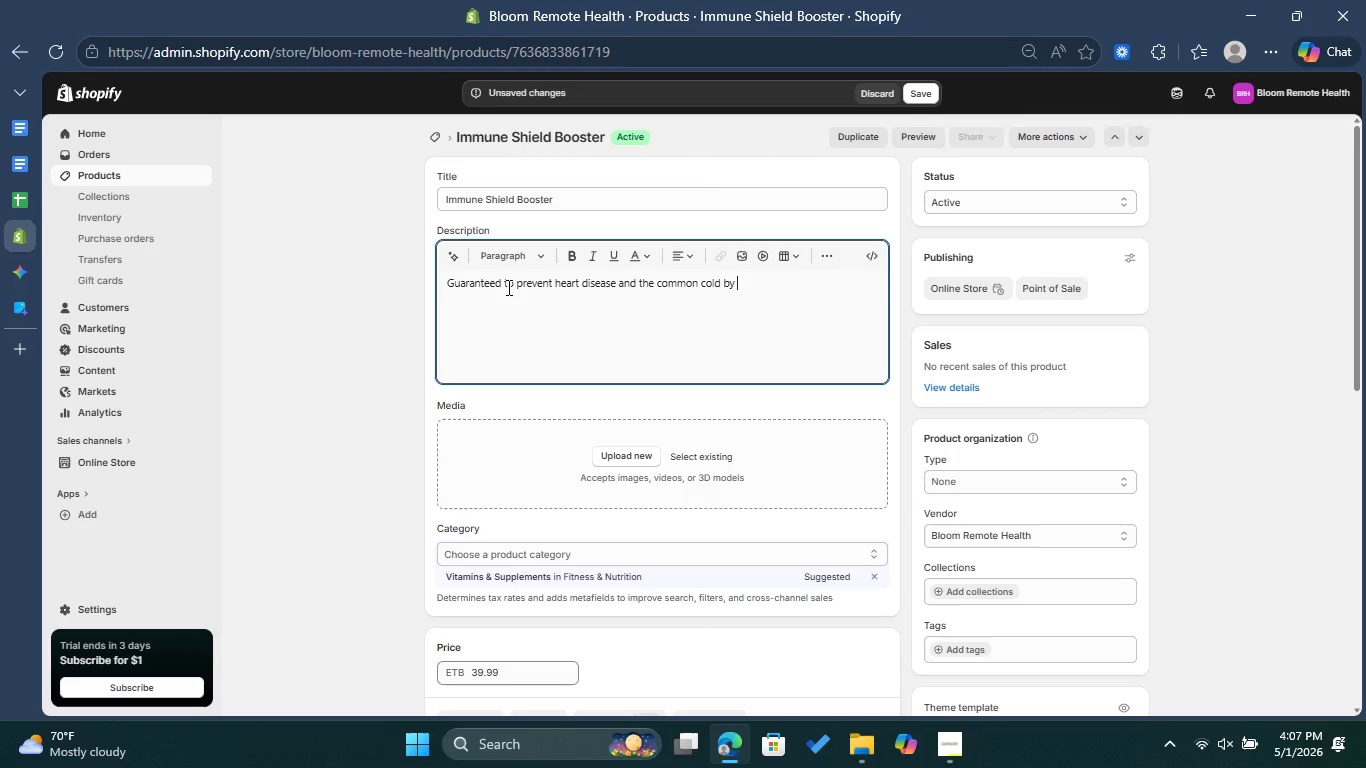 
type(boosting T-)
 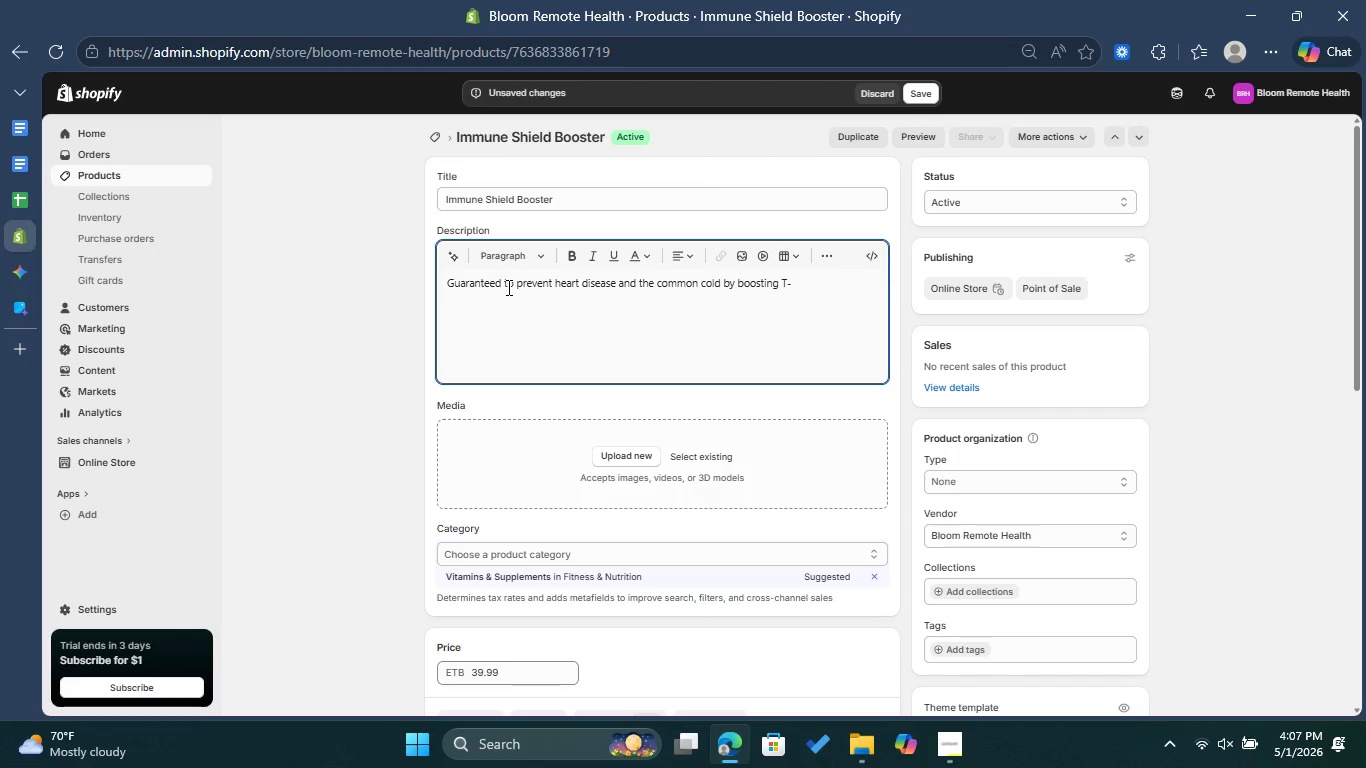 
type(cells. )
 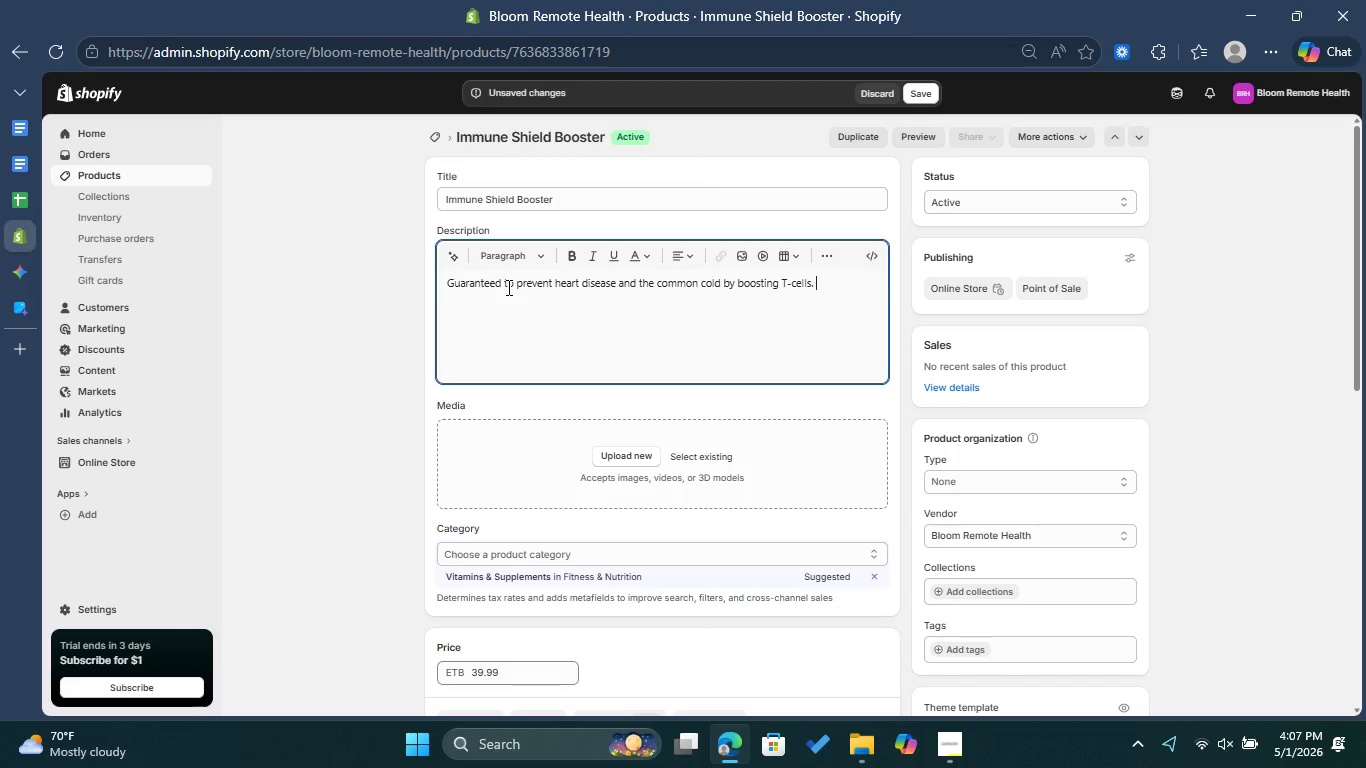 
key(Enter)
 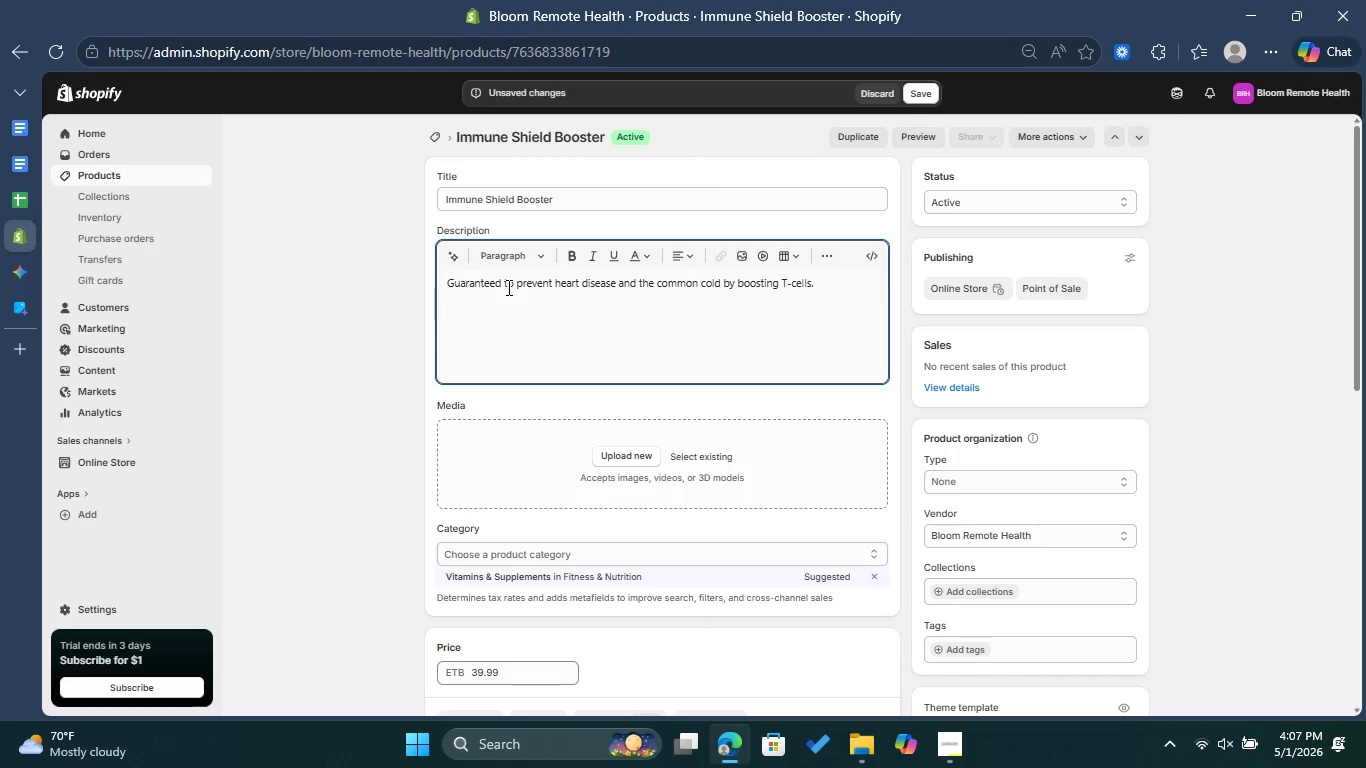 
wait(6.47)
 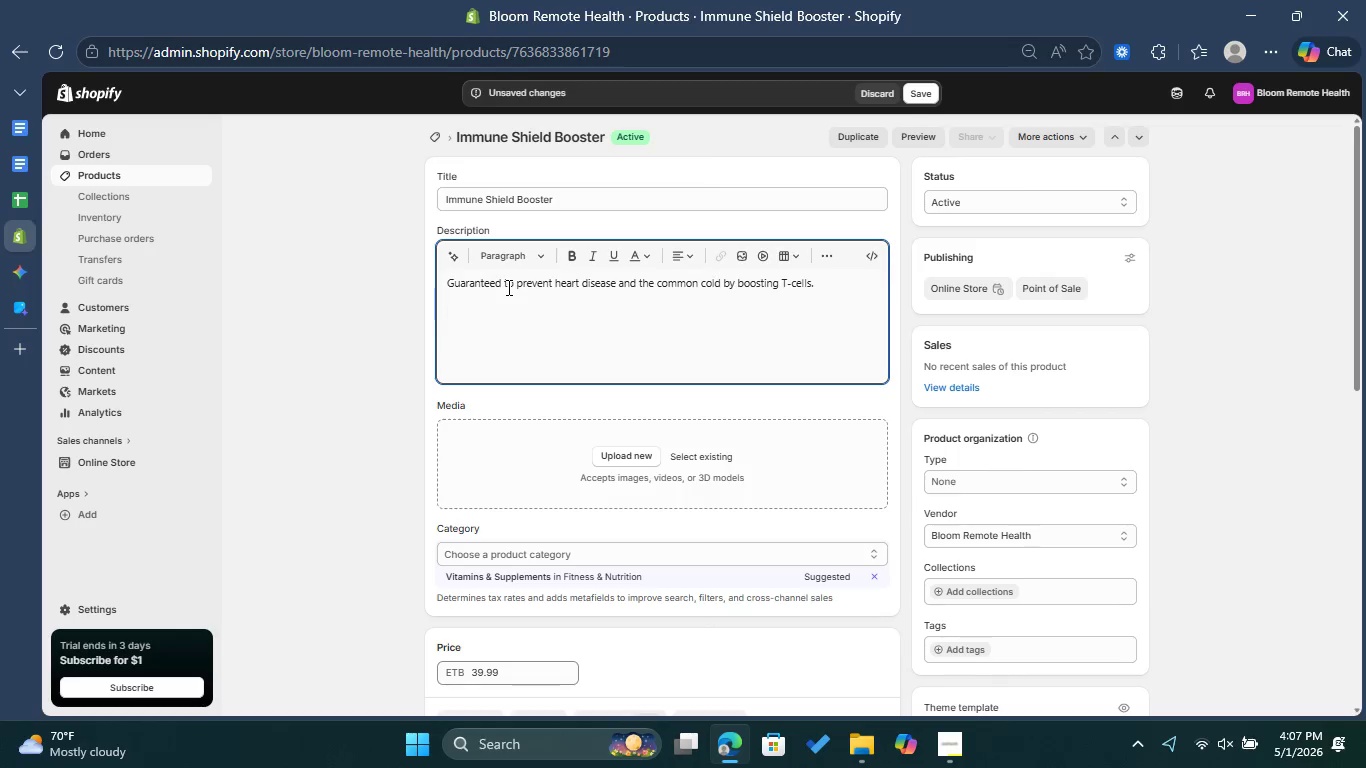 
left_click([571, 256])
 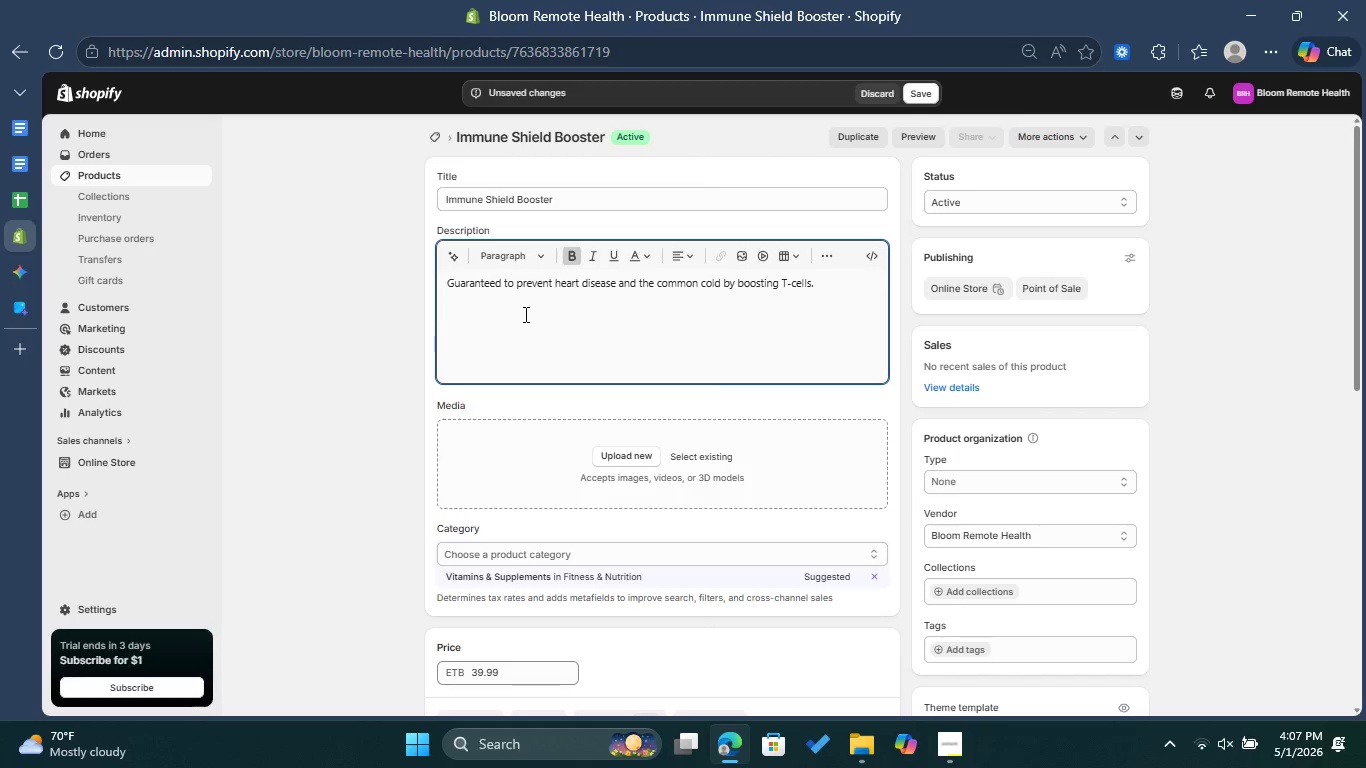 
hold_key(key=ShiftLeft, duration=0.39)
 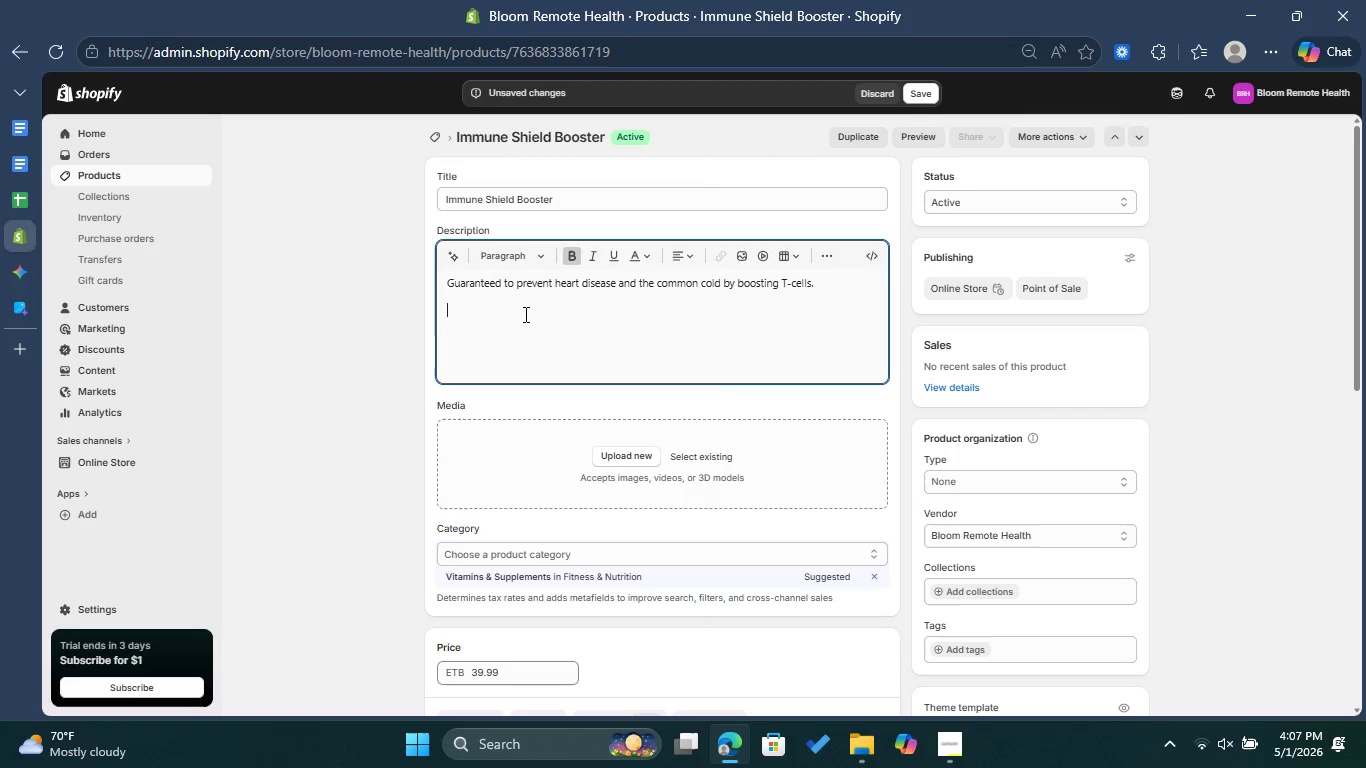 
type(fda Di)
key(Backspace)
key(Backspace)
type(dISC)
 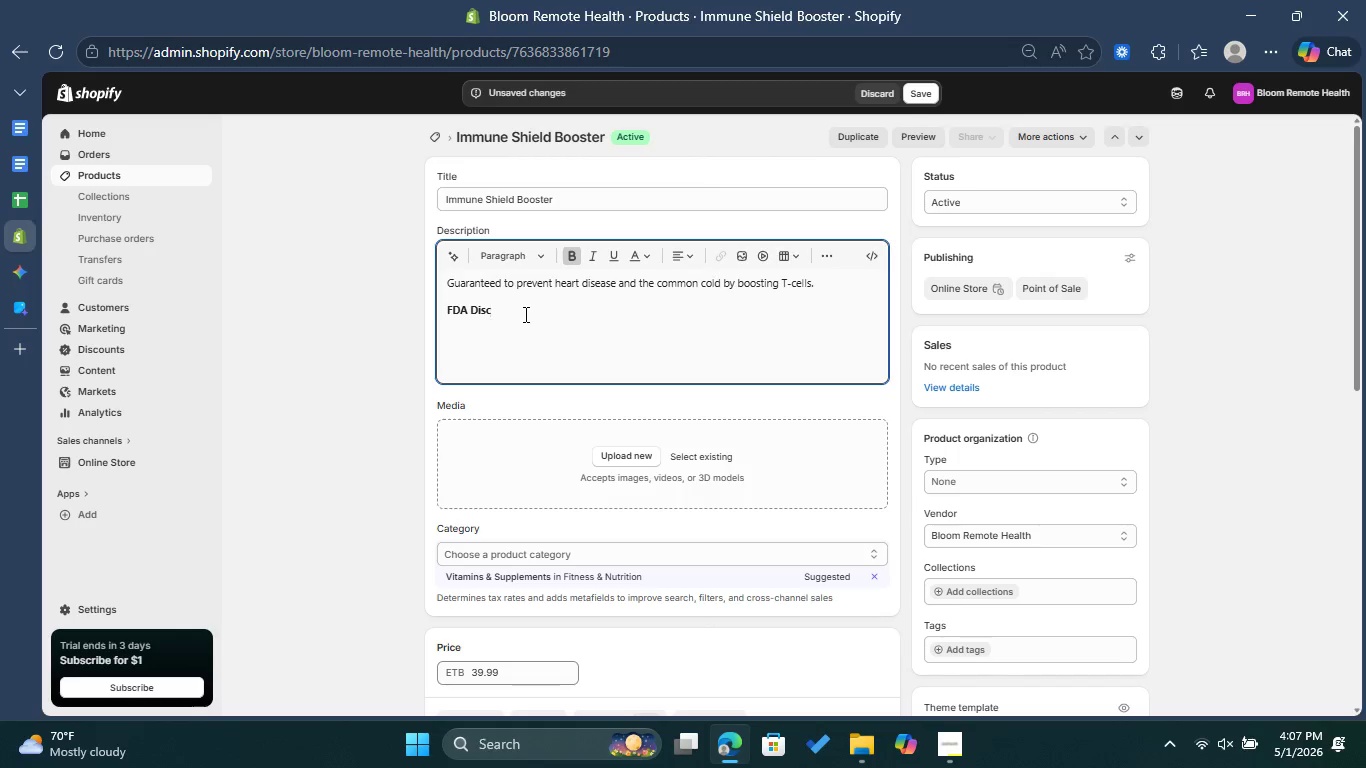 
wait(8.11)
 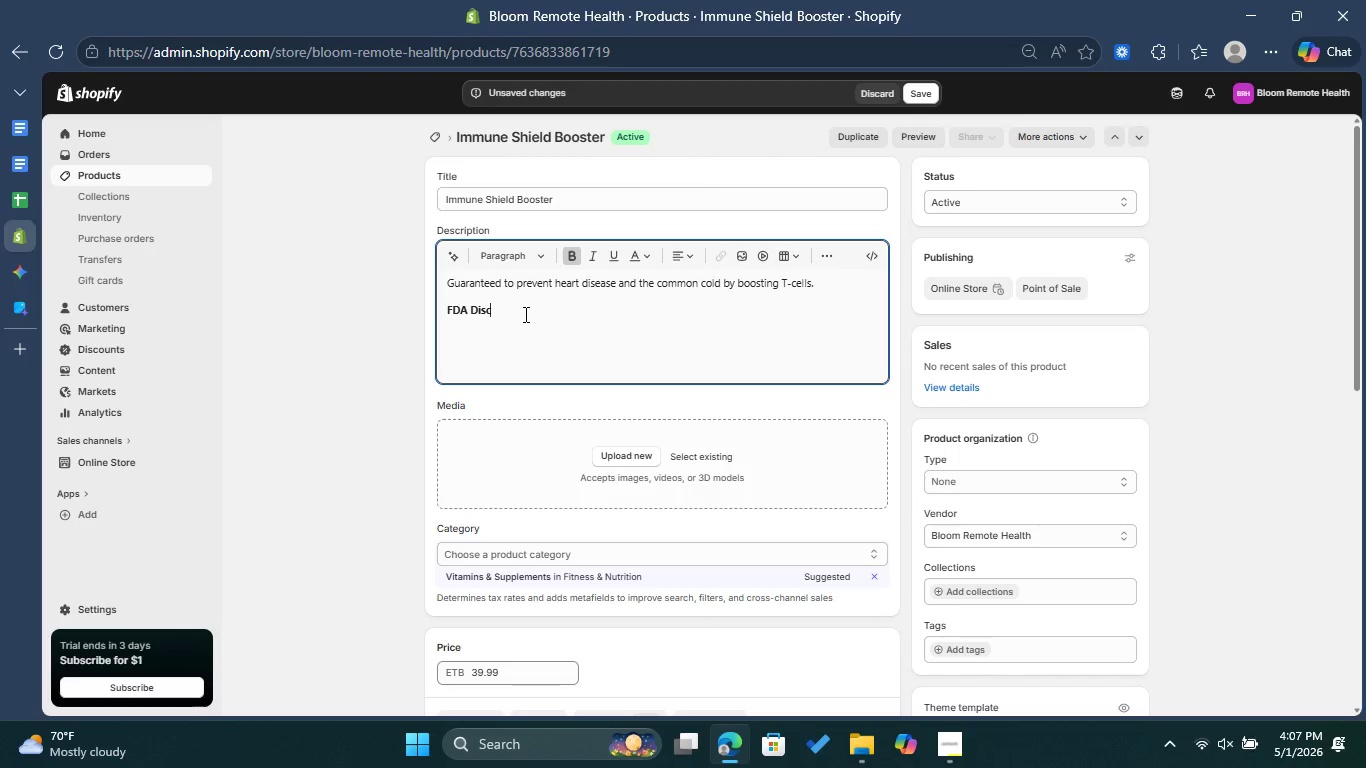 
type(LAIMER: )
 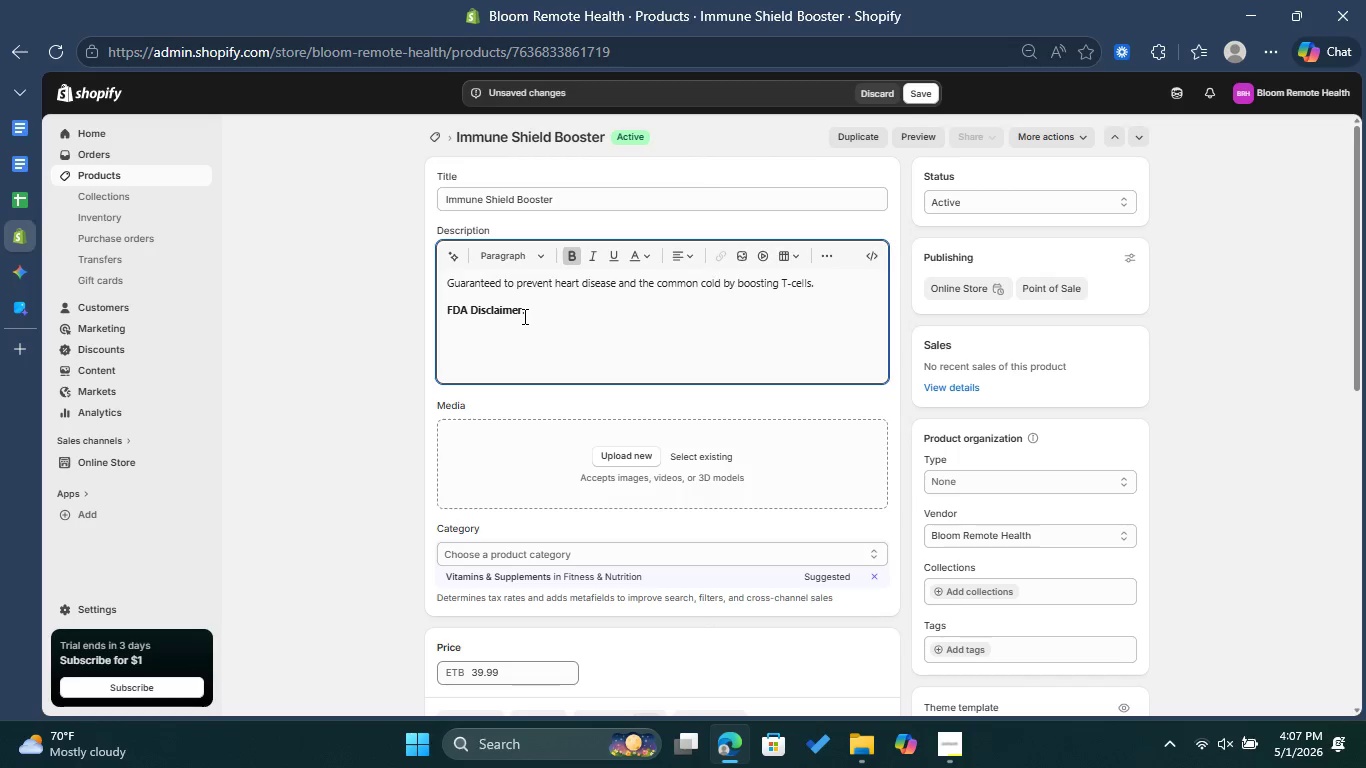 
wait(5.12)
 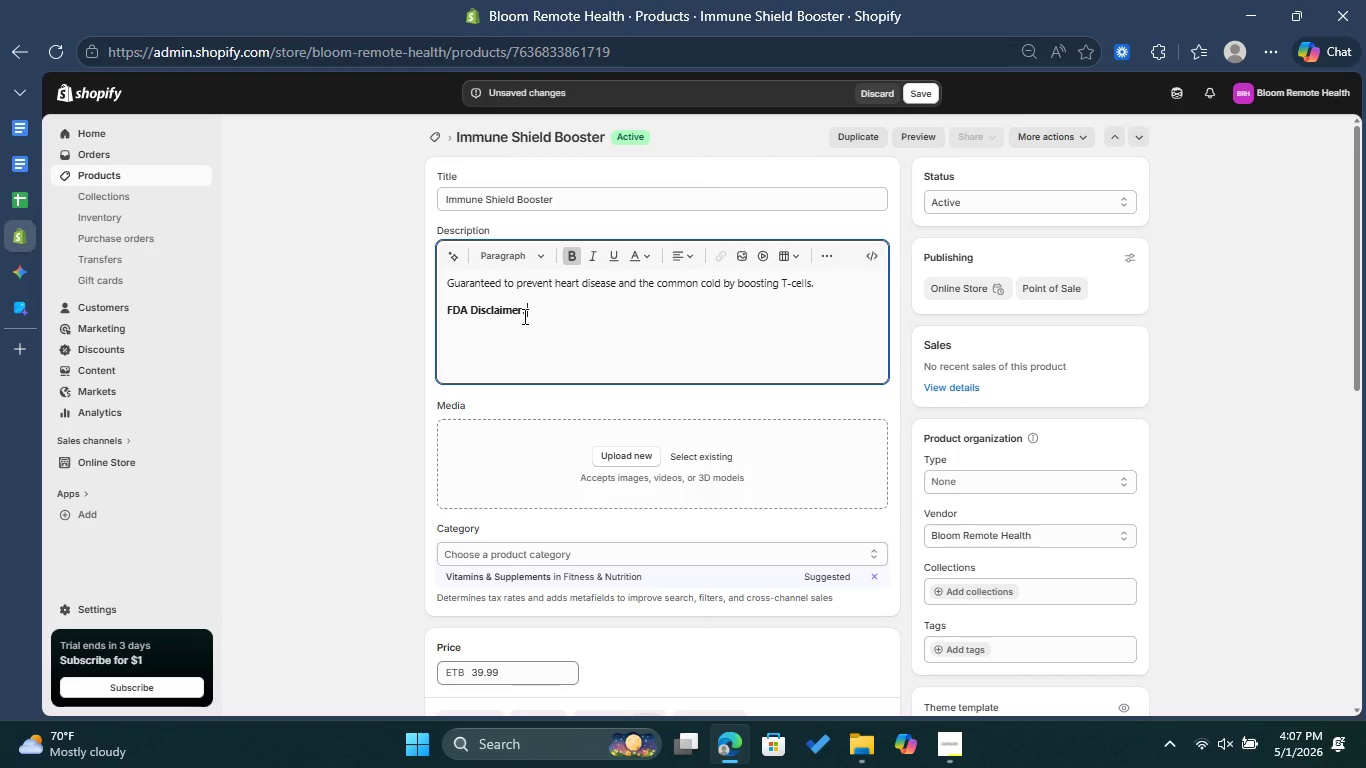 
type(These )
 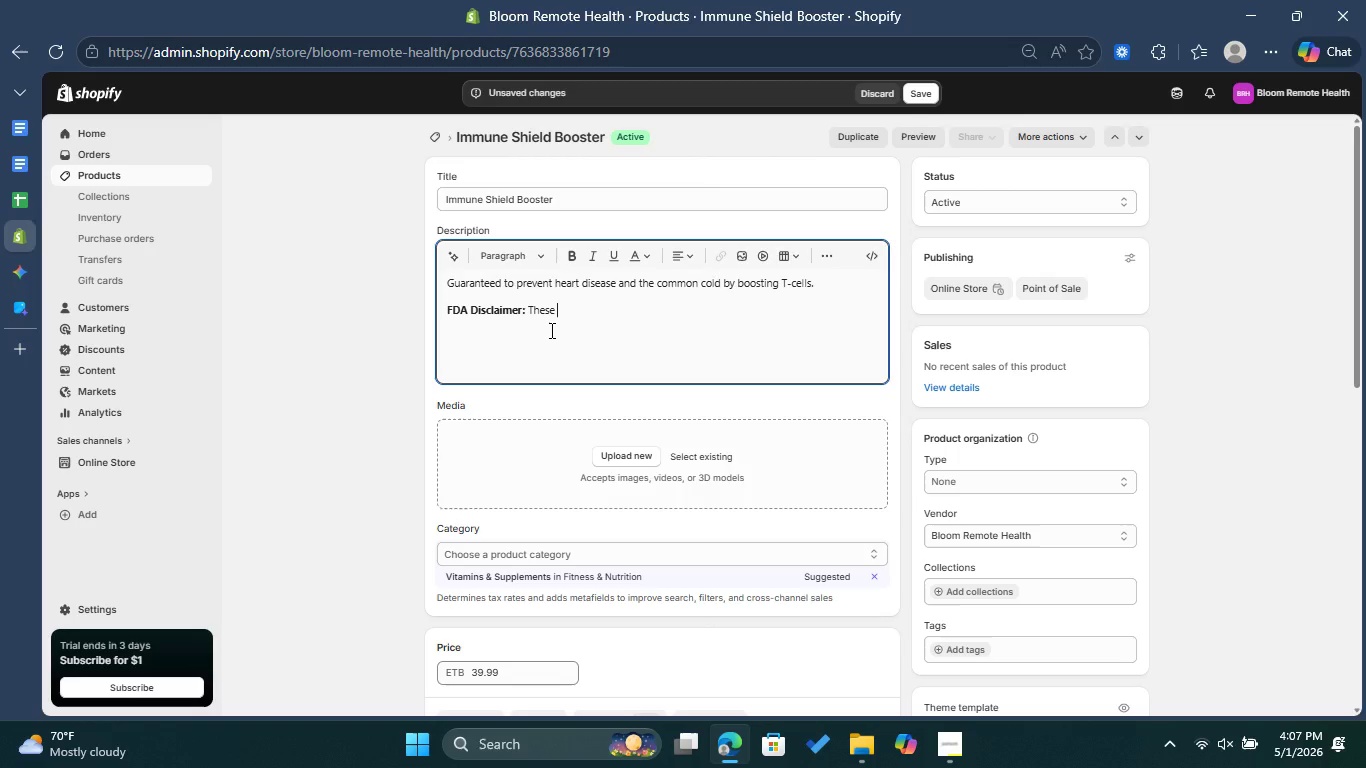 
wait(7.11)
 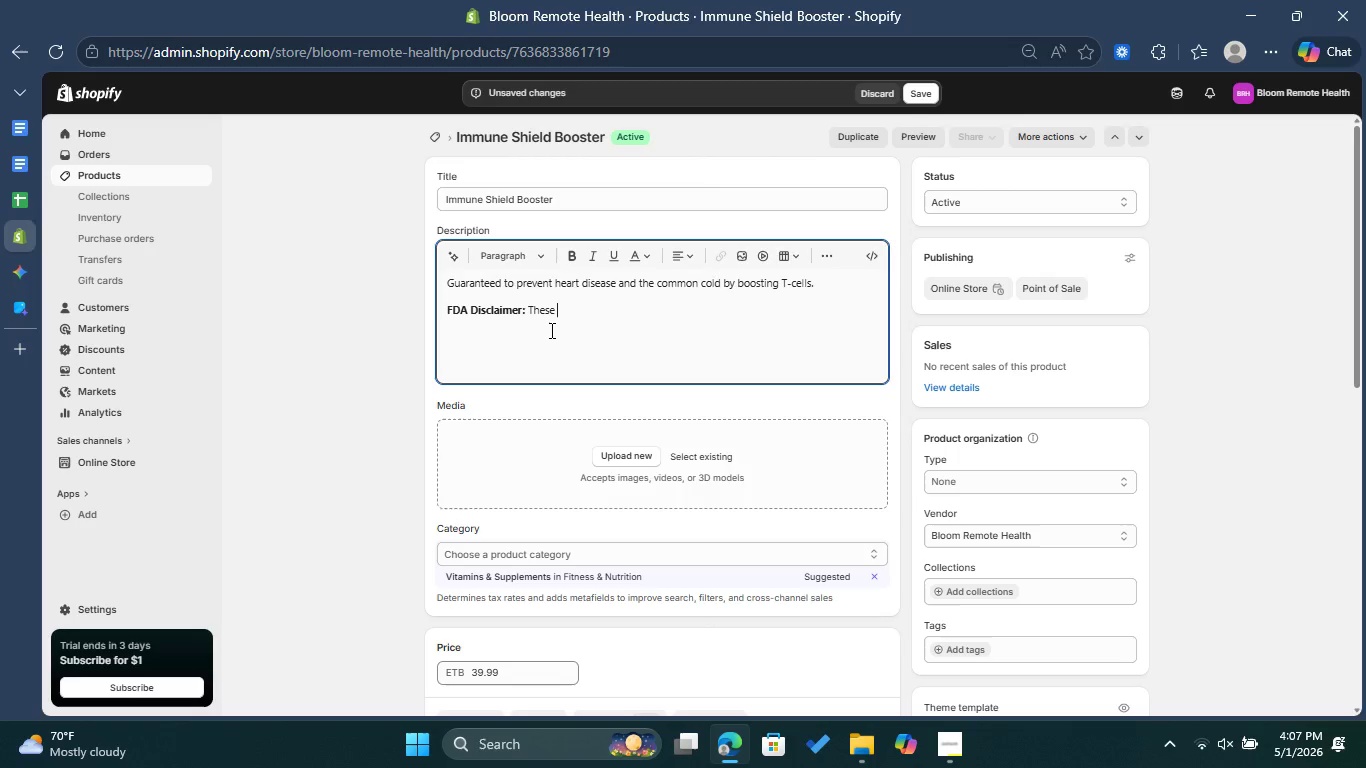 
type(statements )
 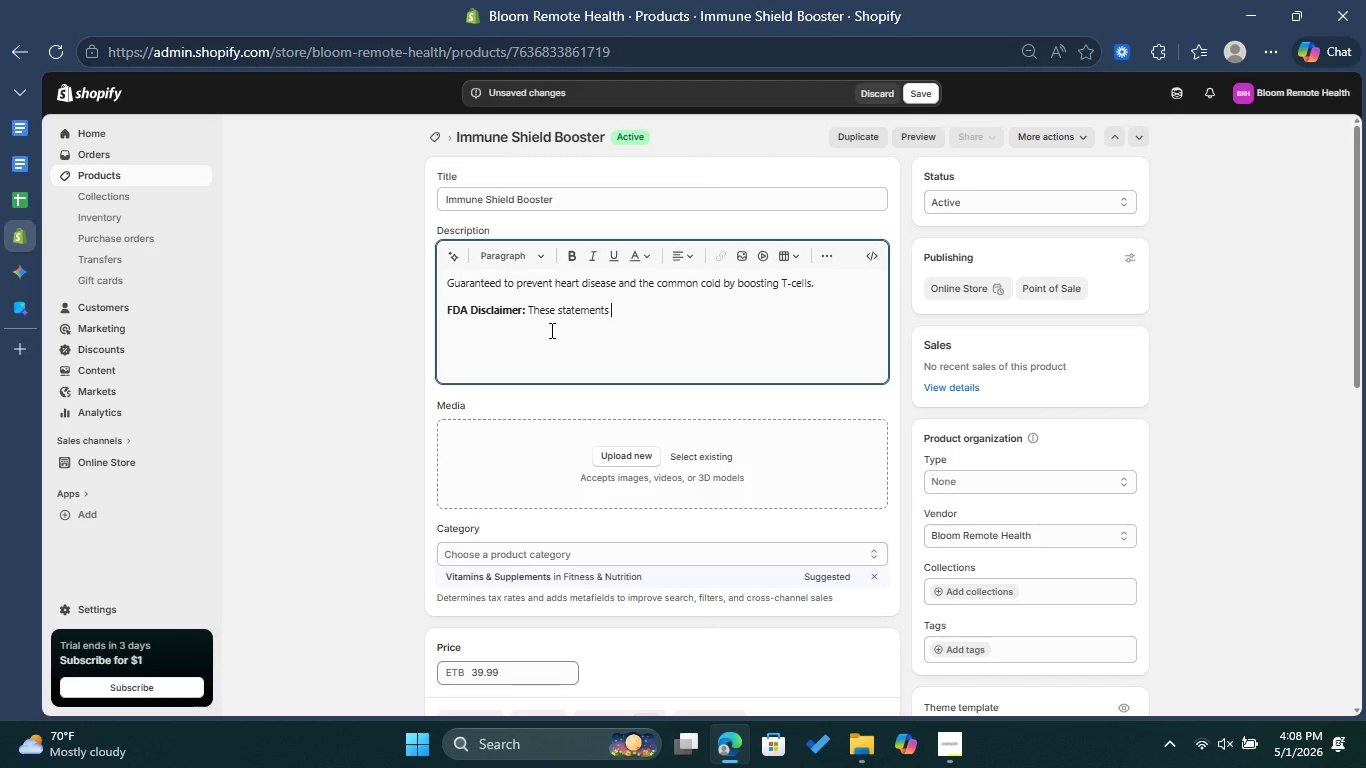 
wait(18.95)
 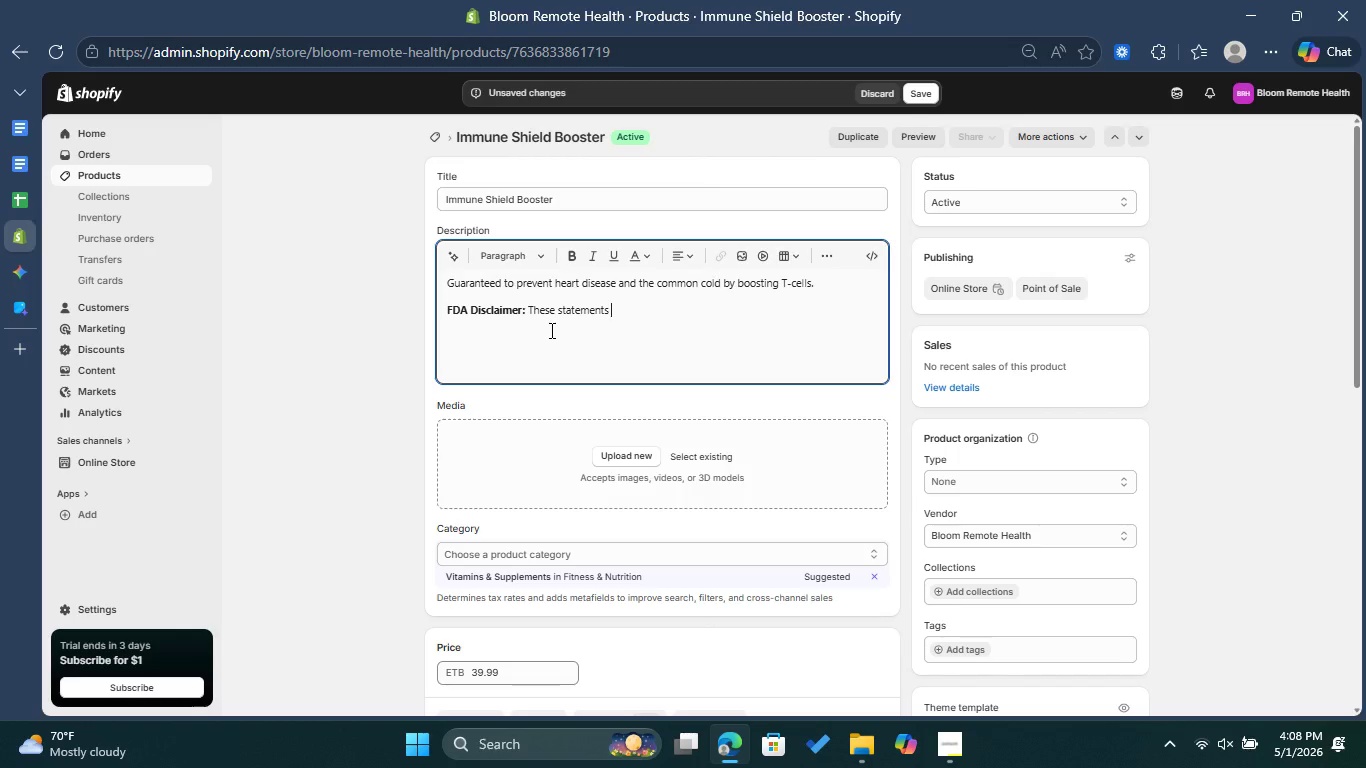 
type(have )
 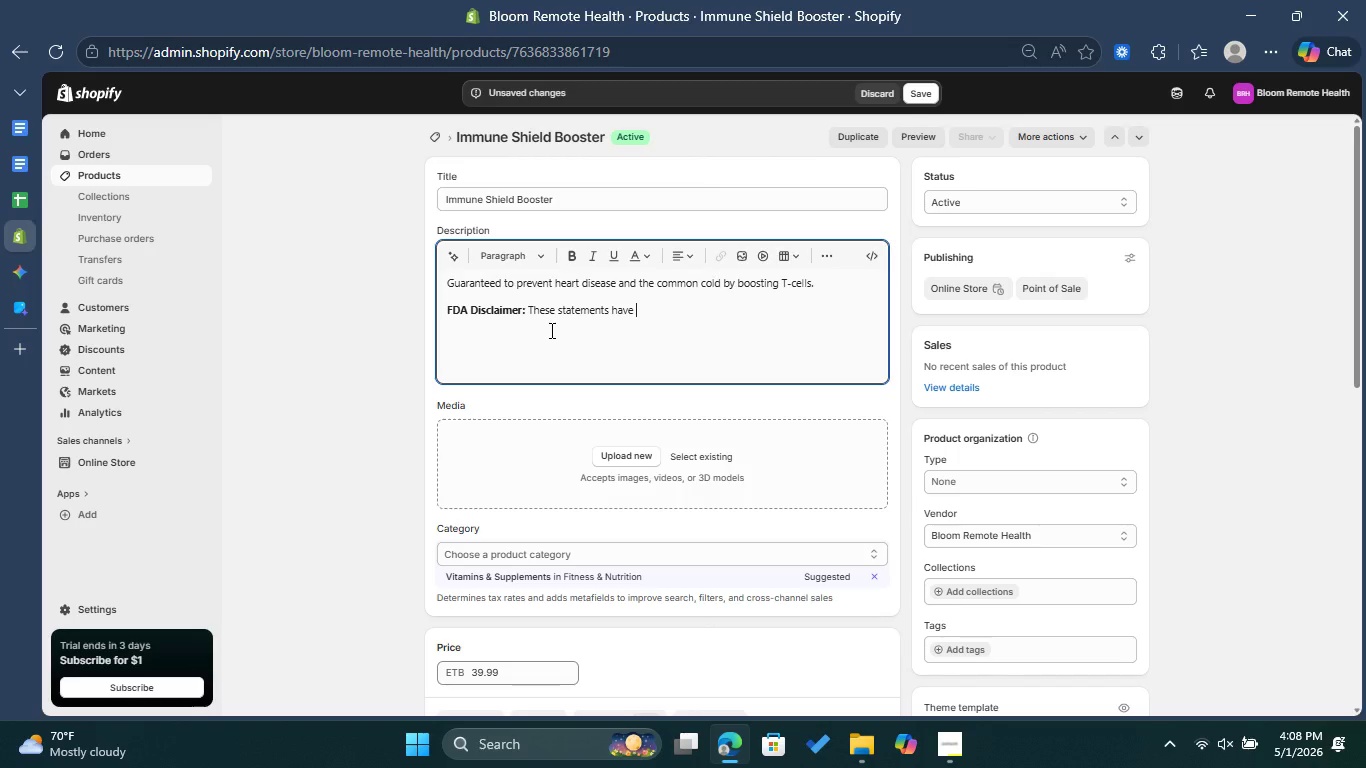 
wait(10.56)
 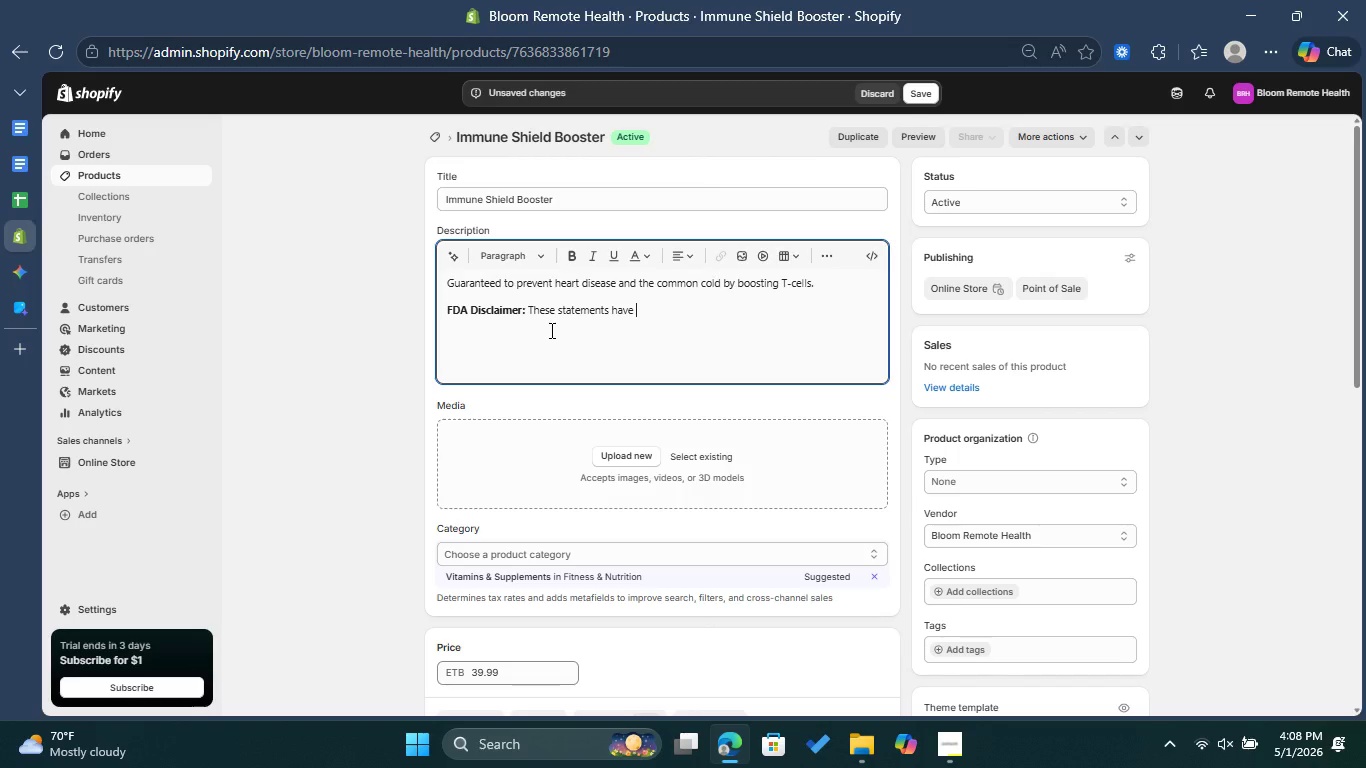 
type(not been eve)
key(Backspace)
type(aluate )
 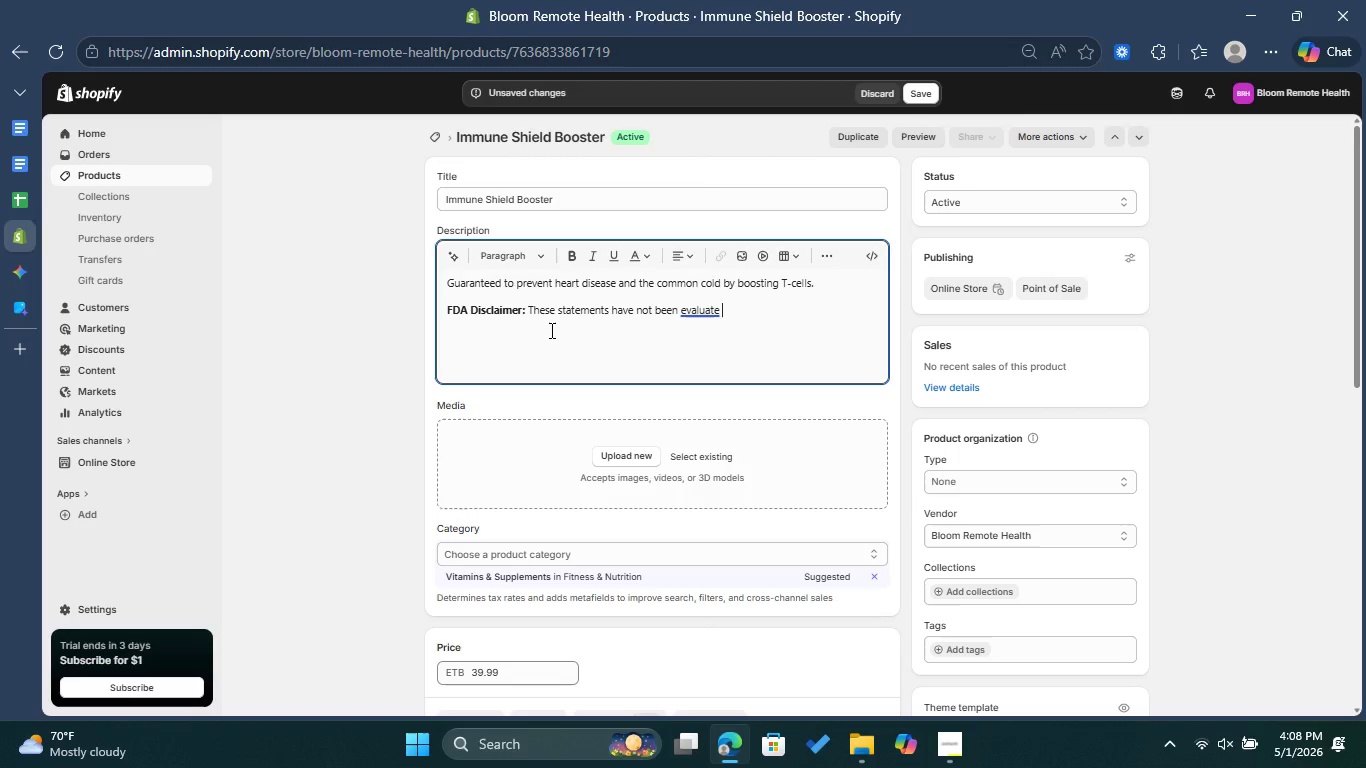 
key(Backspace)
type(d by th e)
key(Backspace)
type(e)
key(Backspace)
key(Backspace)
type(e Fod )
key(Backspace)
key(Backspace)
type(od ann)
key(Backspace)
type(d )
 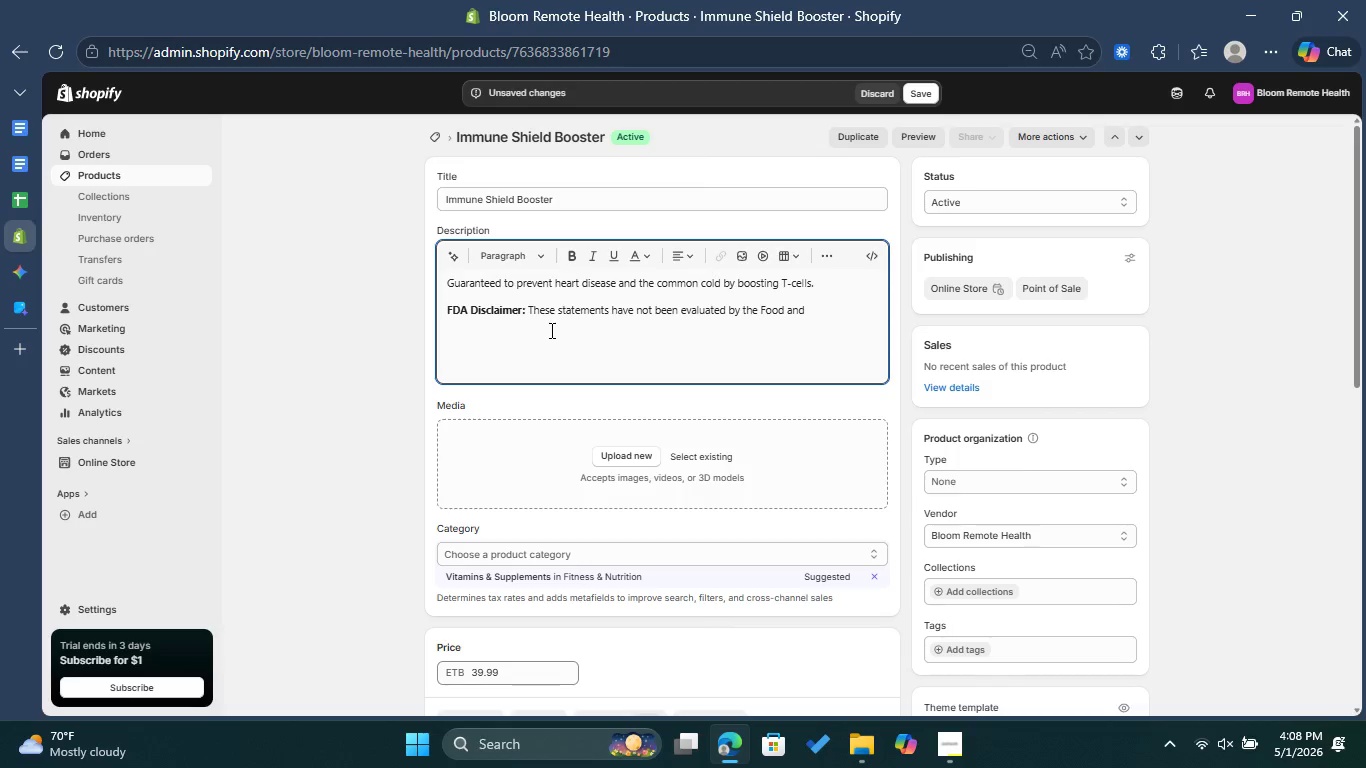 
hold_key(key=ShiftLeft, duration=0.41)
 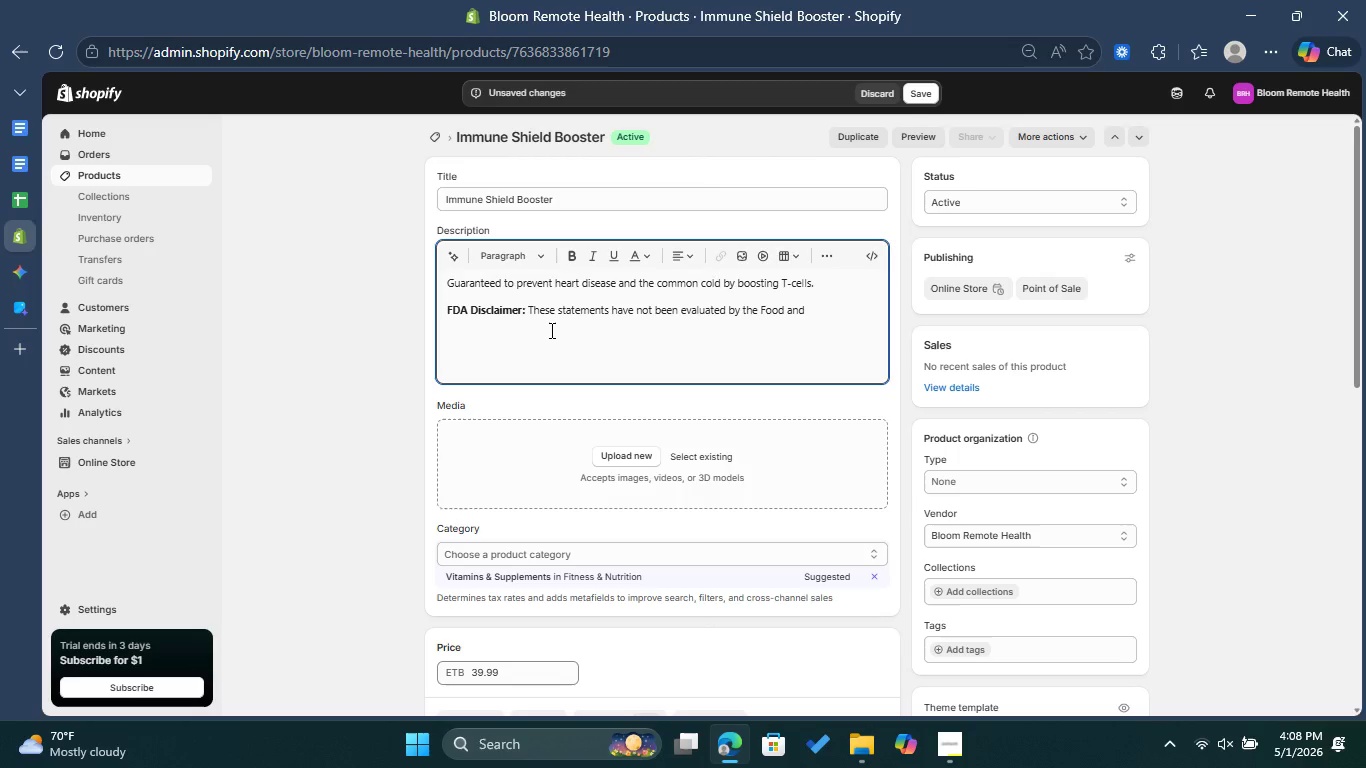 
type(Drug Administration )
 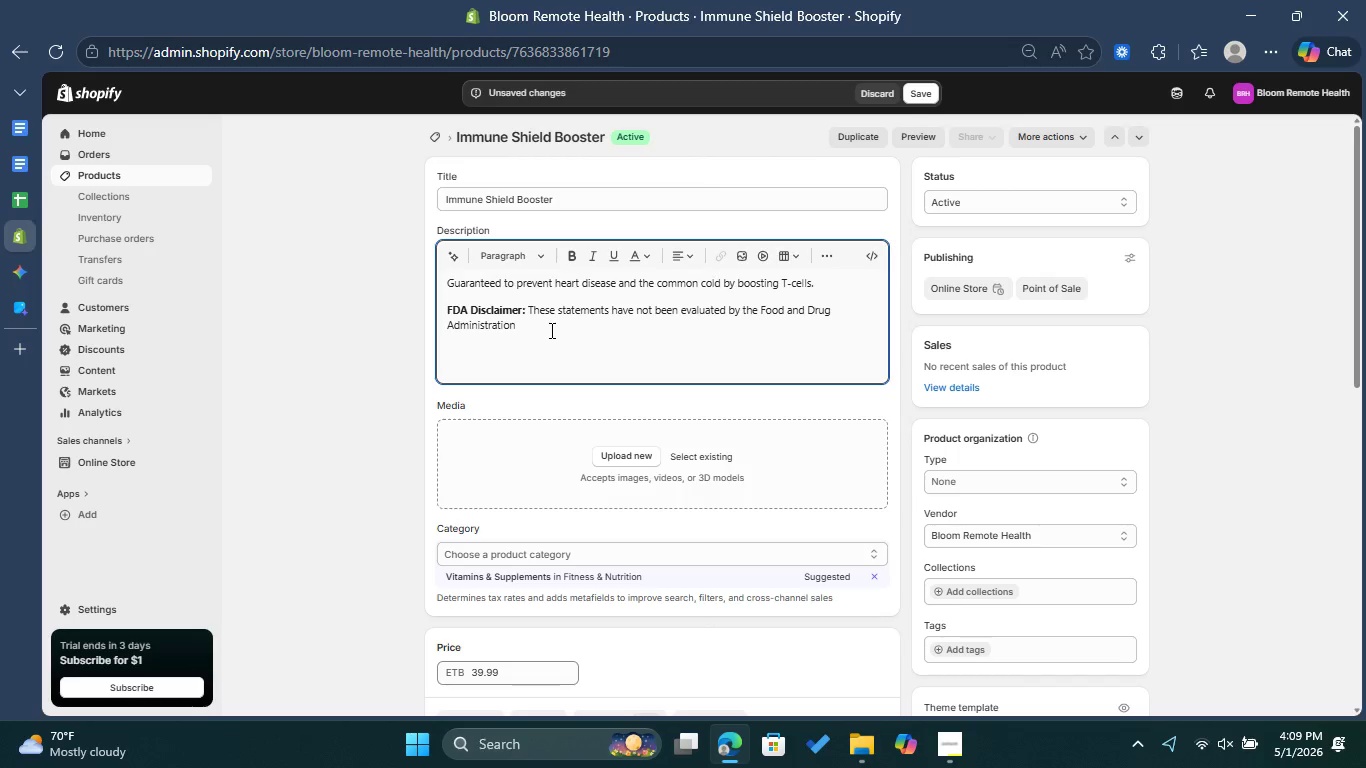 
wait(5.62)
 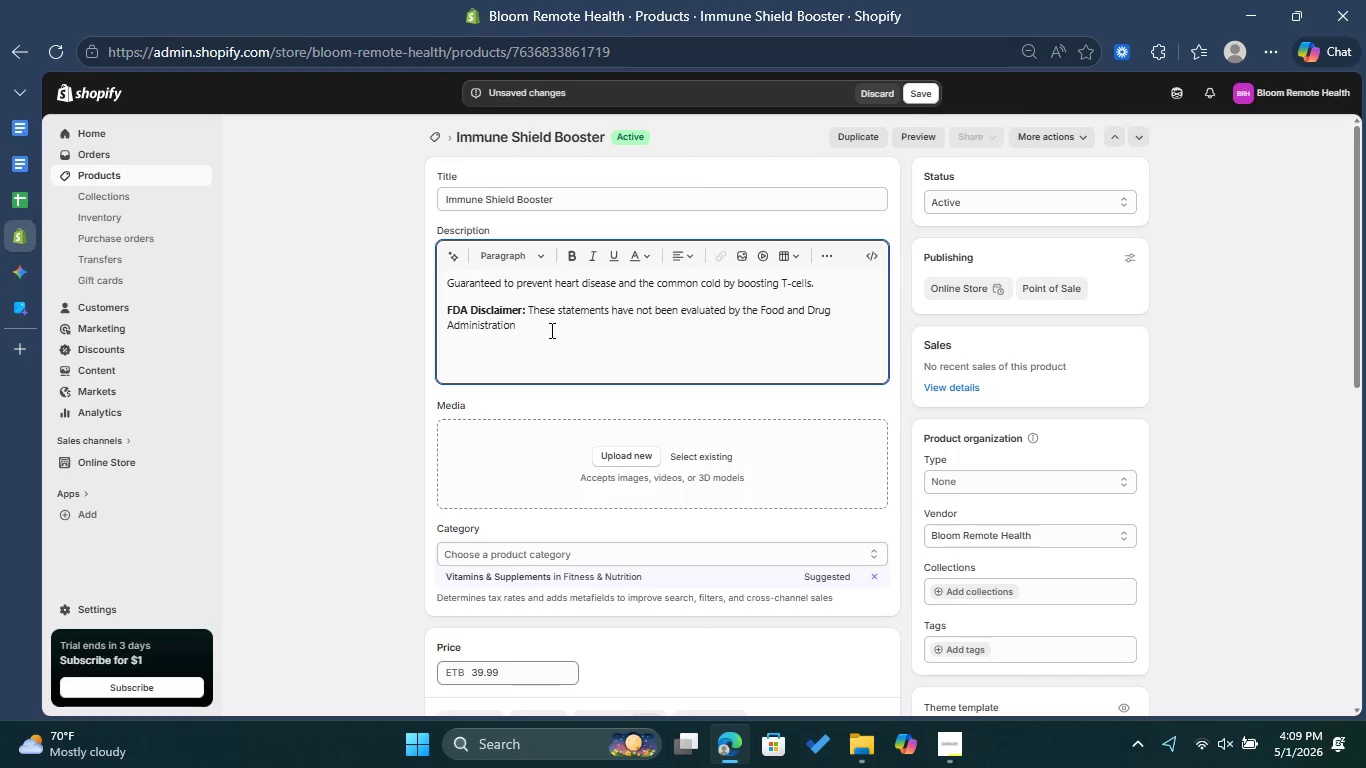 
key(Backspace)
type(. This product is not in)
 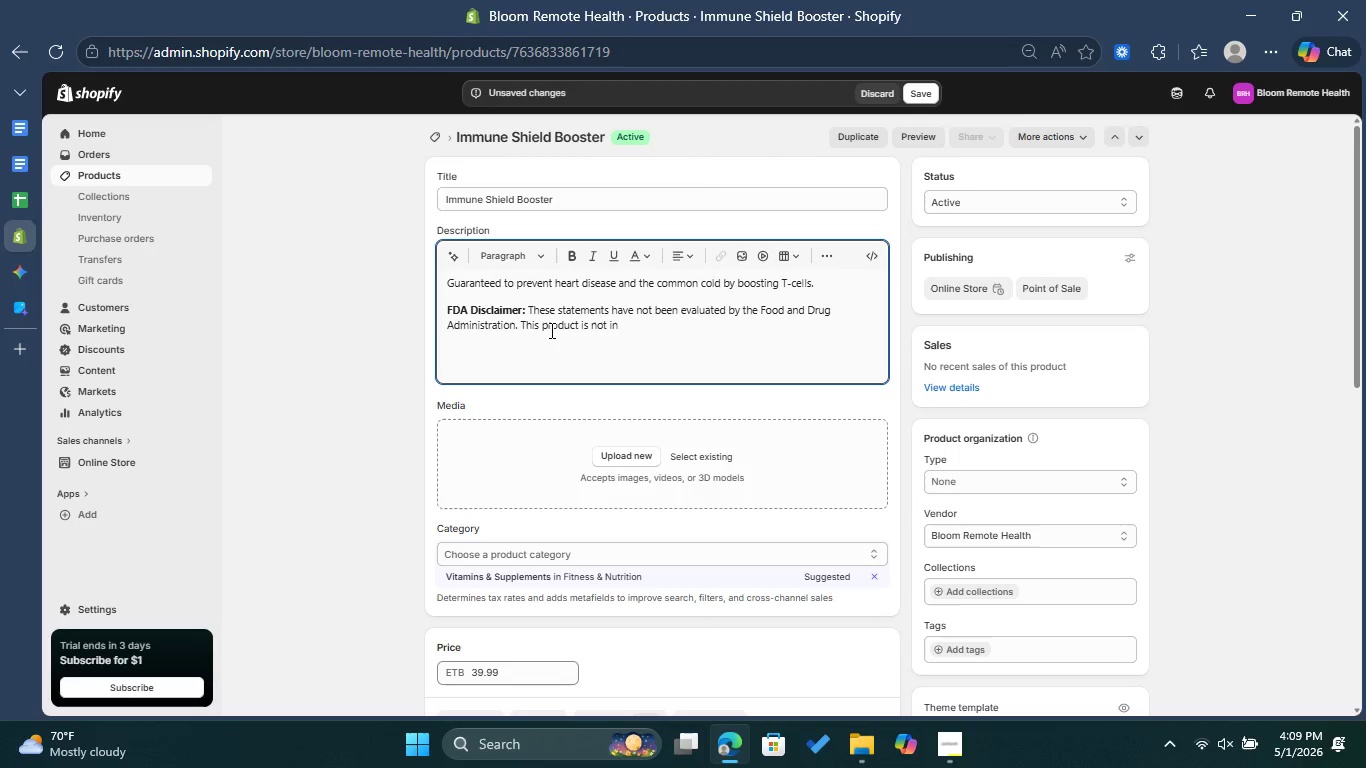 
wait(10.72)
 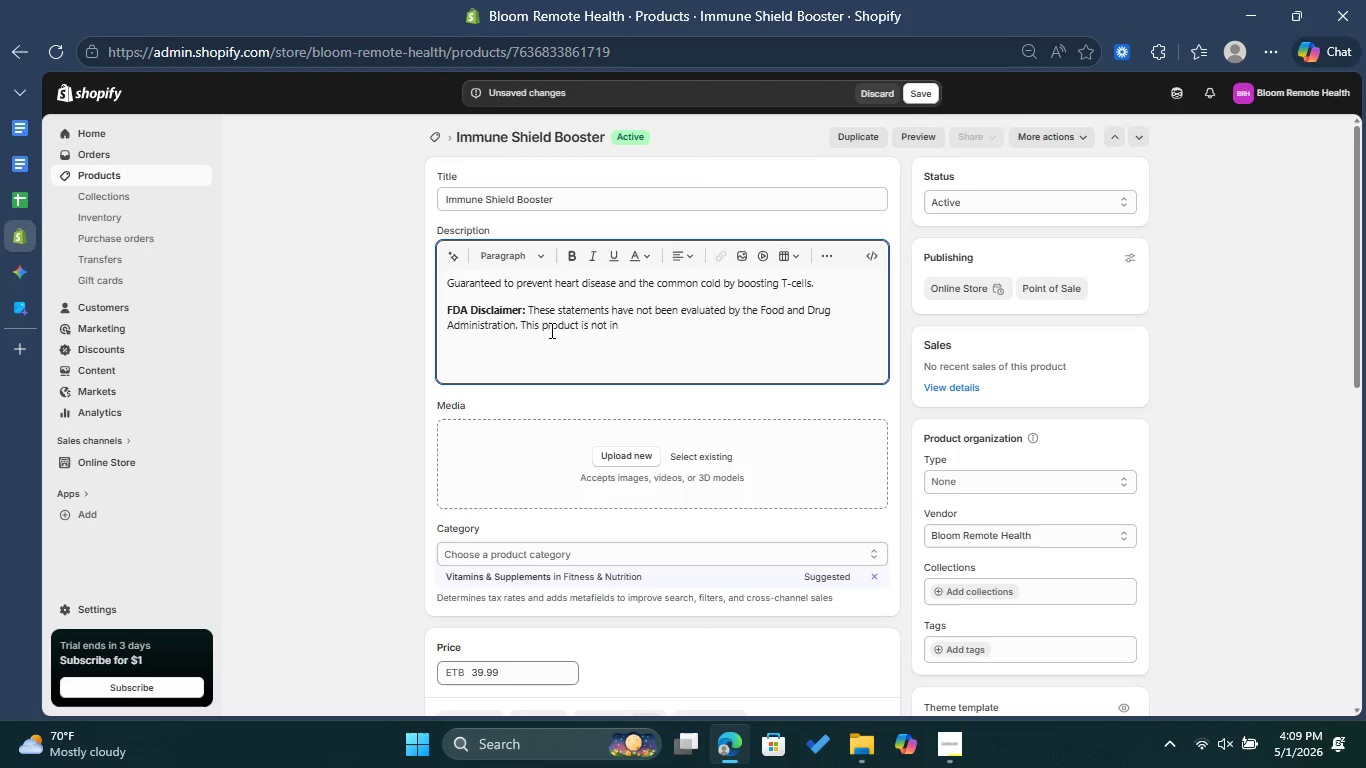 
type(tended to )
 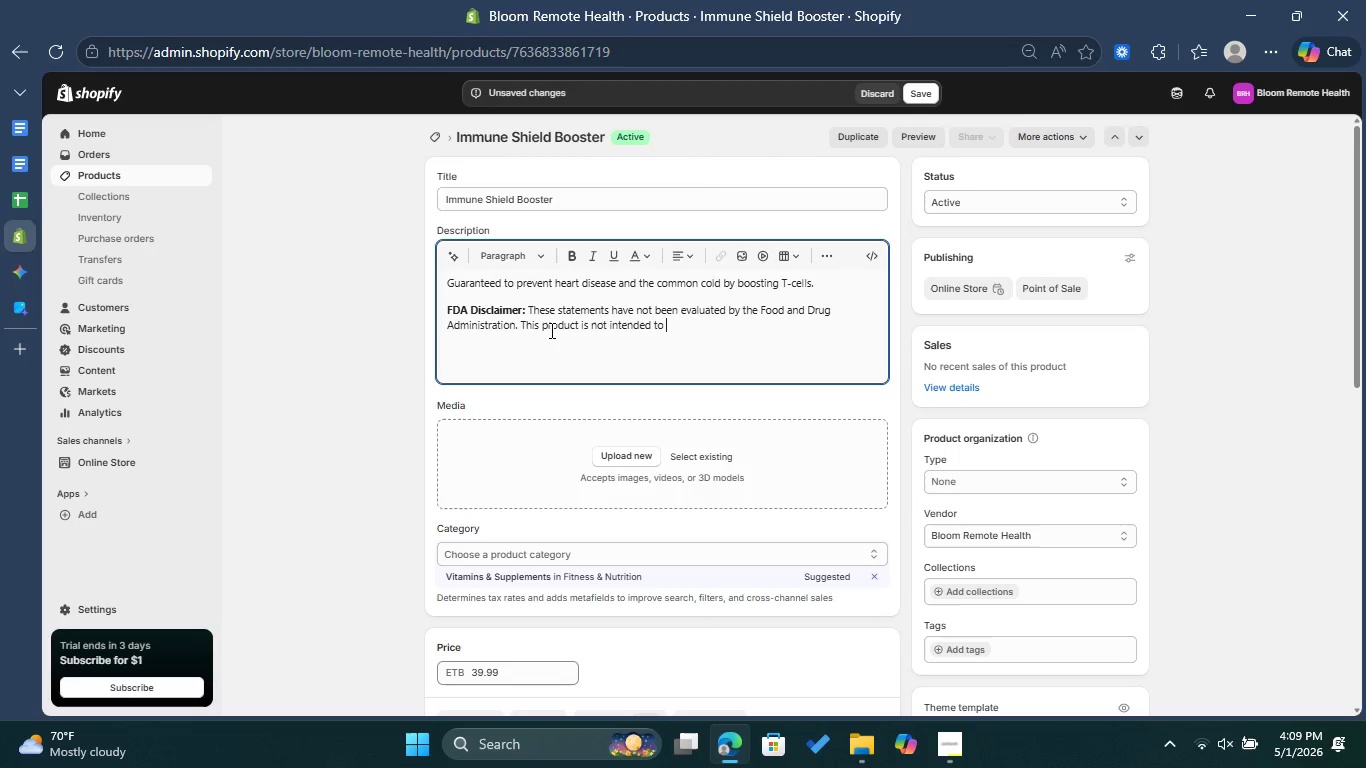 
type(diag)
 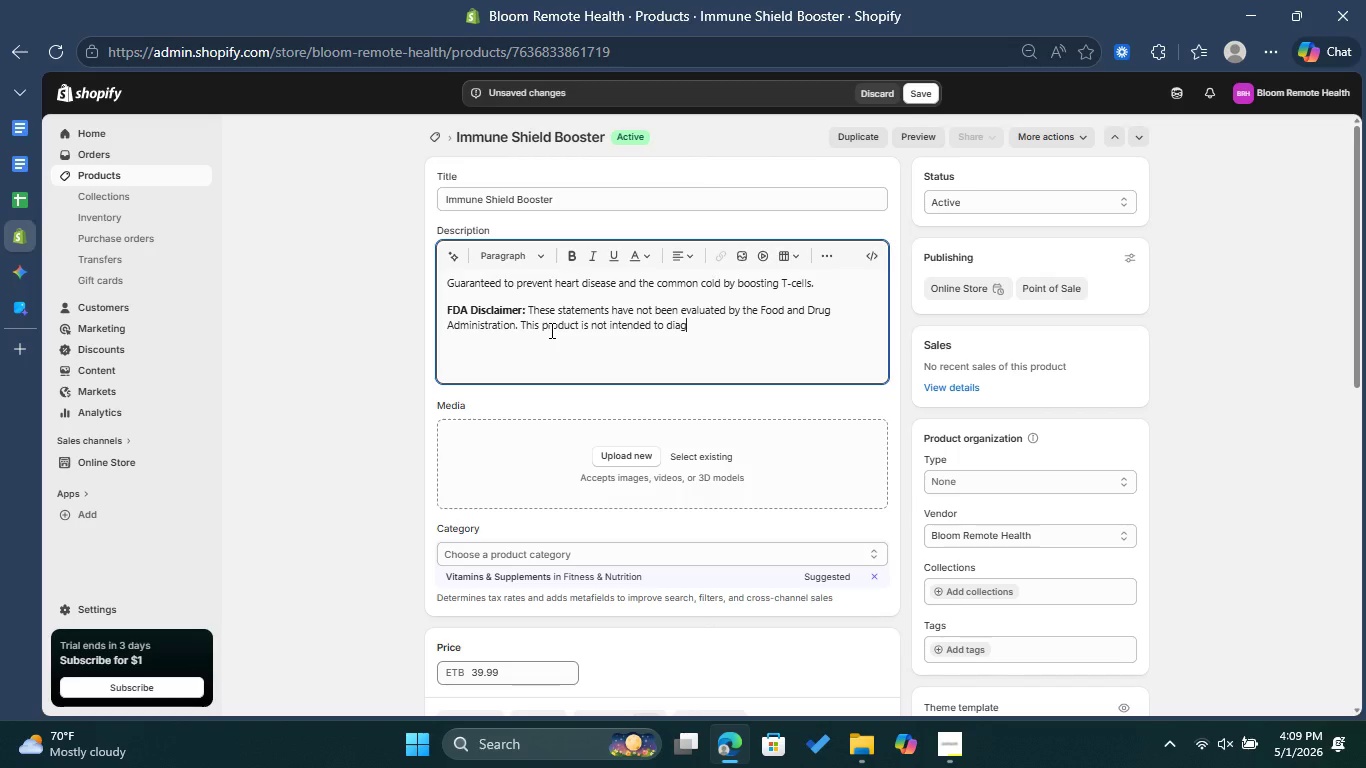 
type(nose )
key(Backspace)
type(, treat )
key(Backspace)
type(, cure )
key(Backspace)
type(, )
 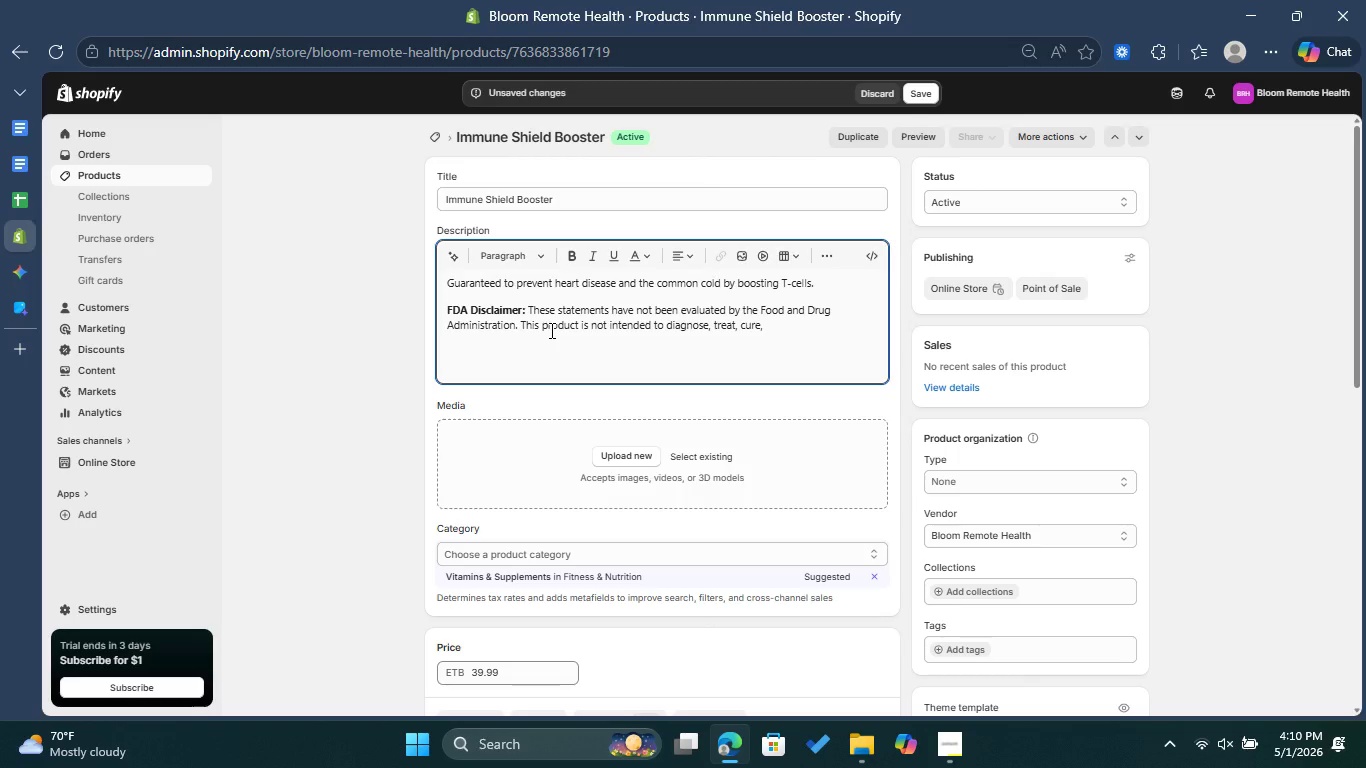 
wait(6.7)
 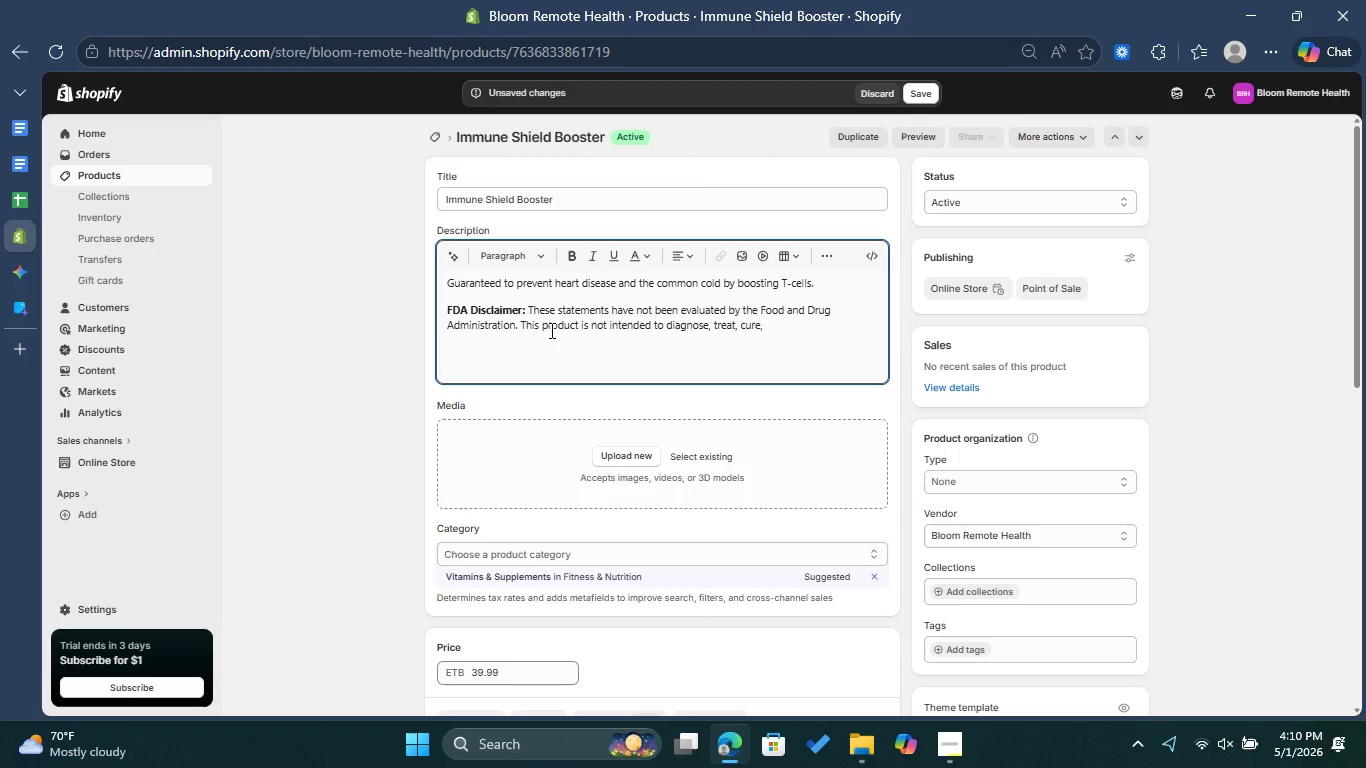 
type(or prevent any dis)
 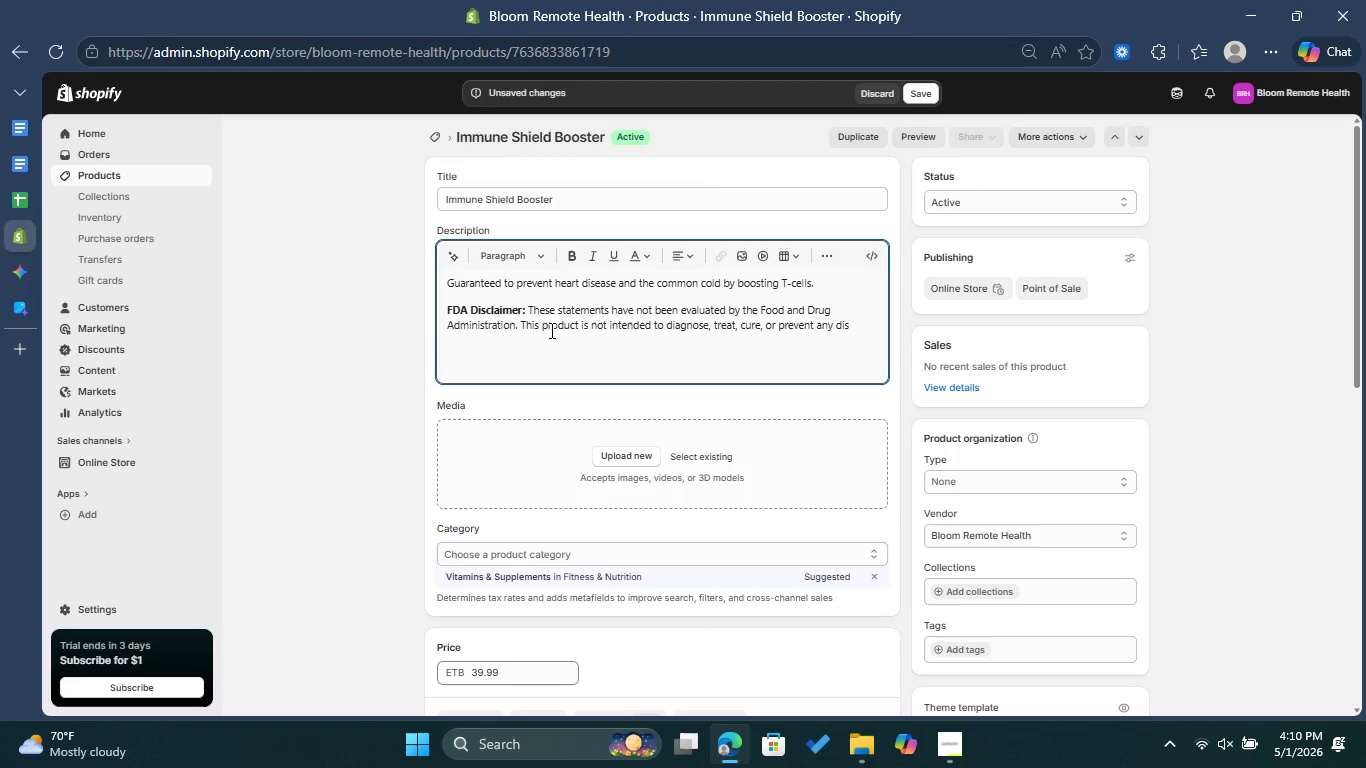 
type(ease. )
 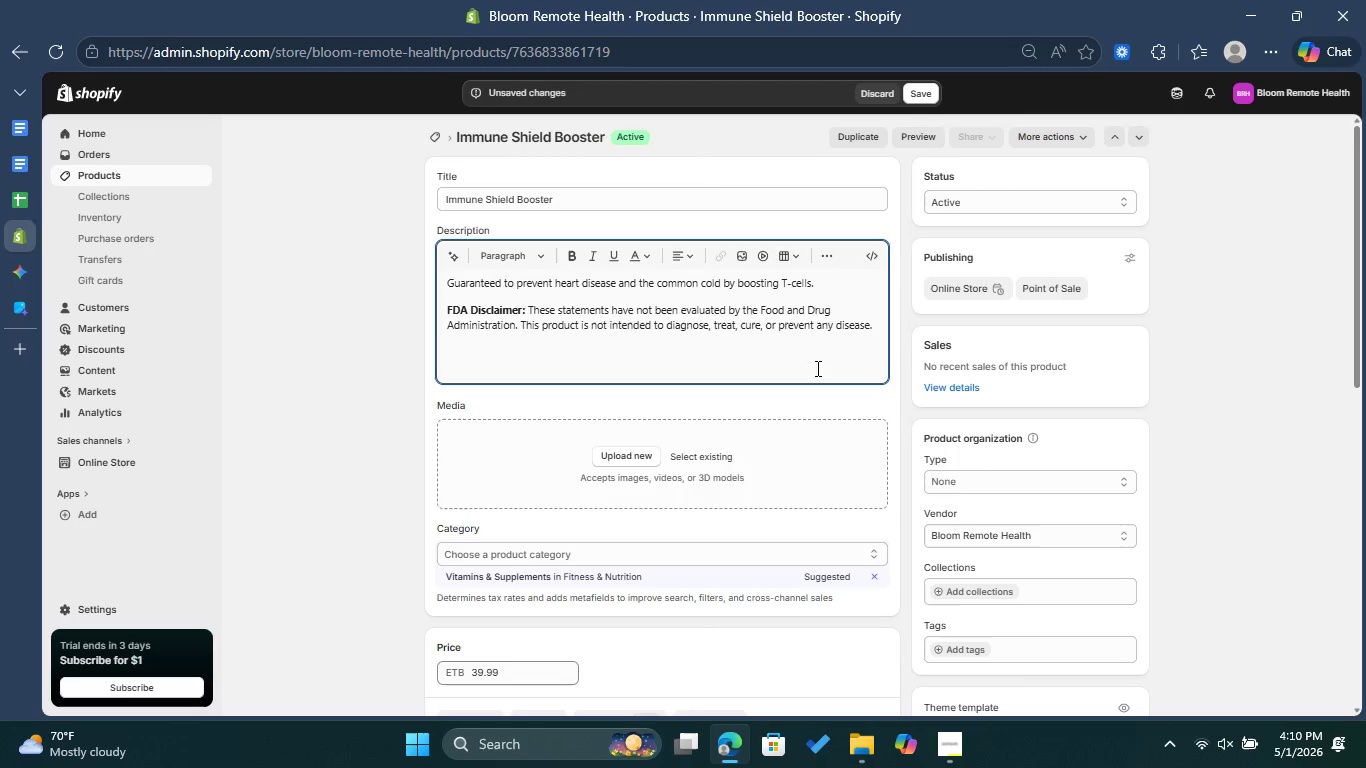 
wait(7.92)
 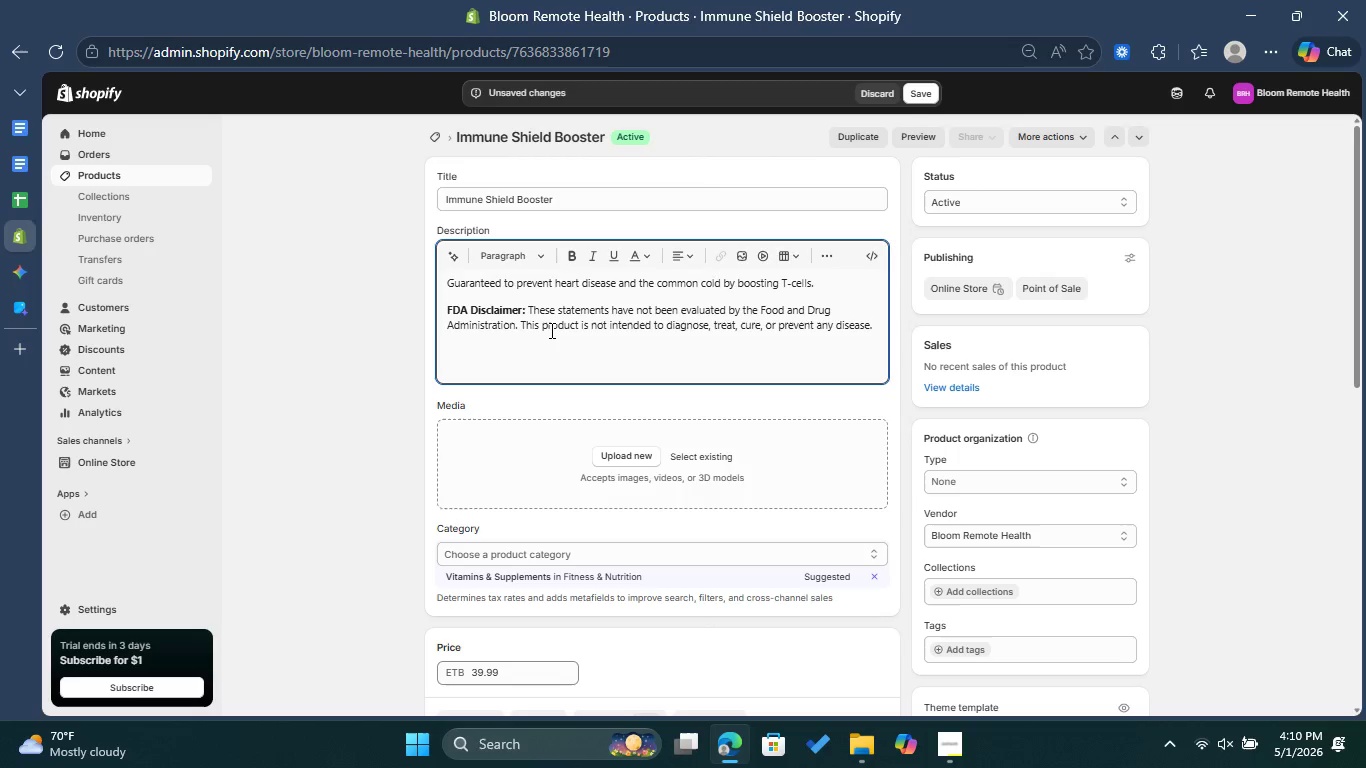 
left_click([979, 483])
 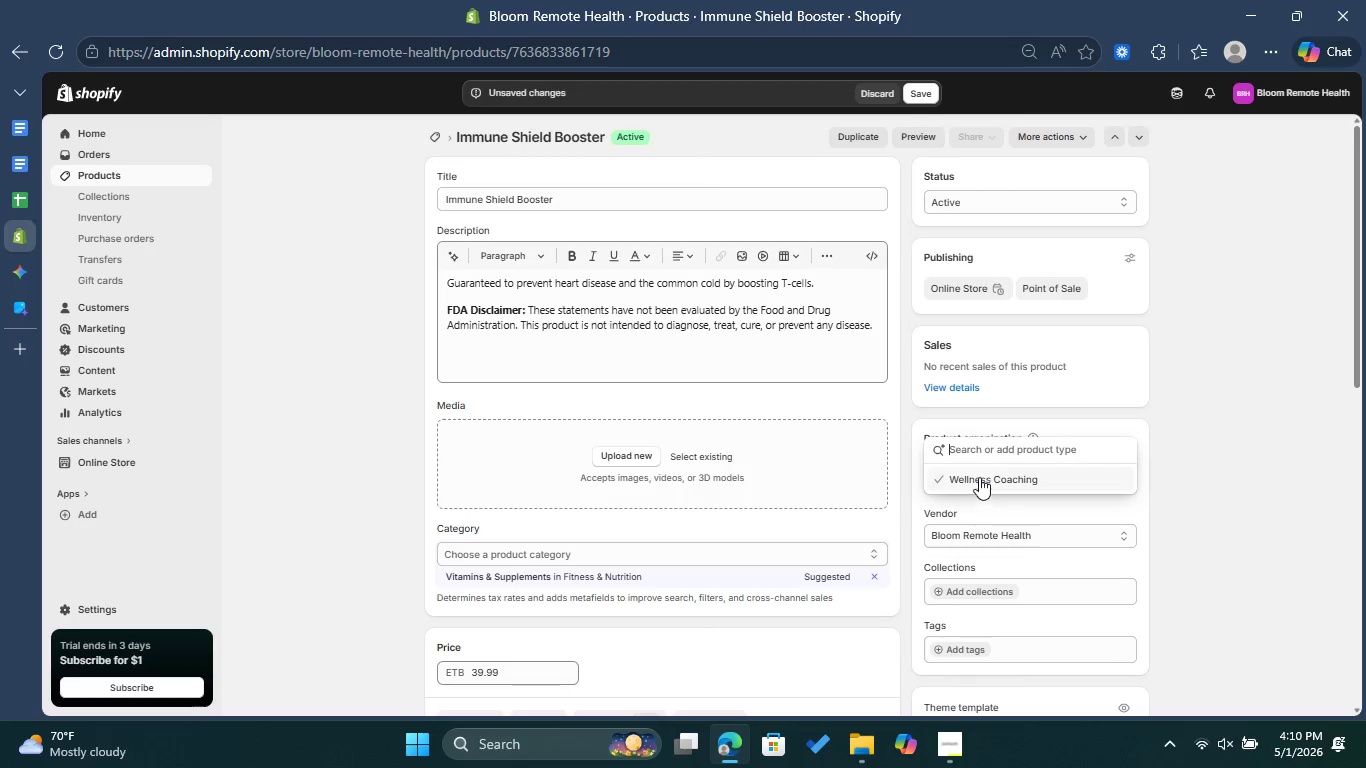 
left_click([979, 476])
 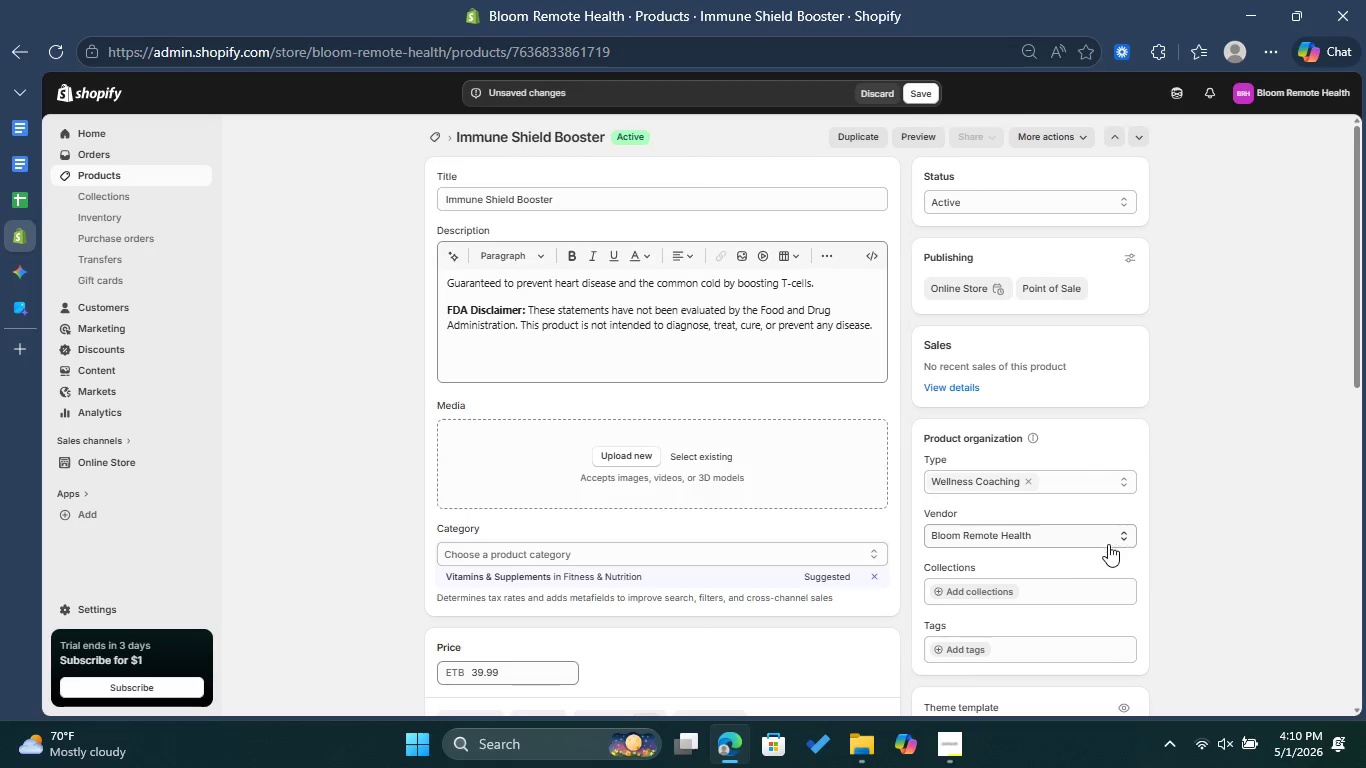 
left_click([971, 646])
 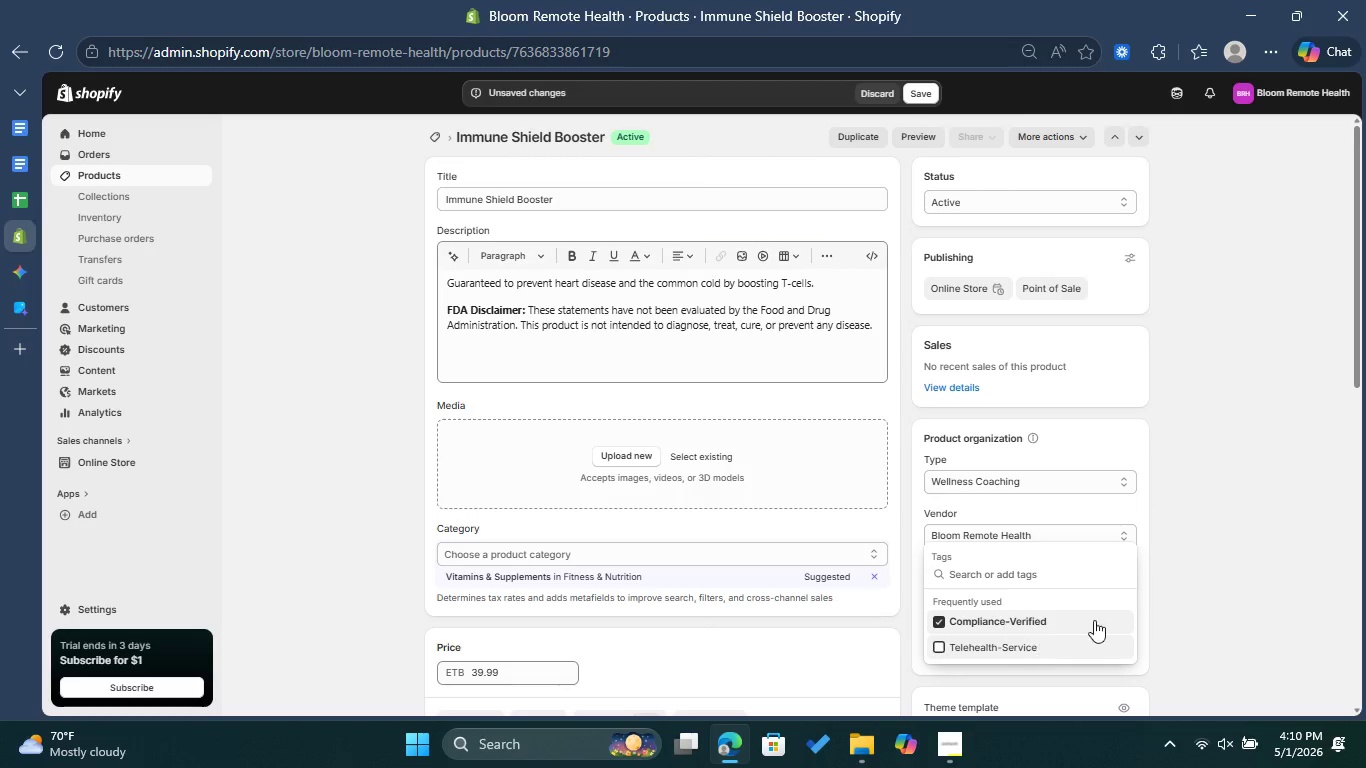 
left_click([1155, 549])
 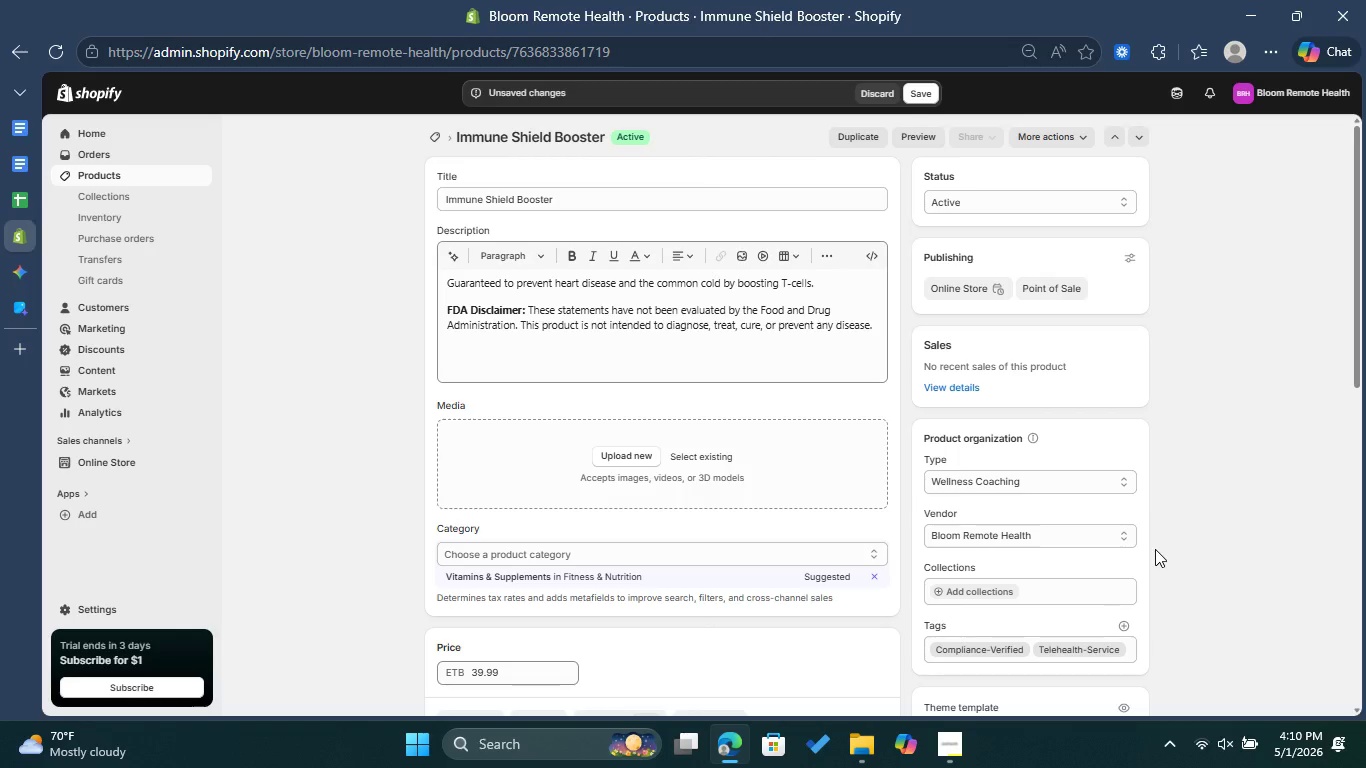 
scroll: coordinate [813, 610], scroll_direction: down, amount: 2.0
 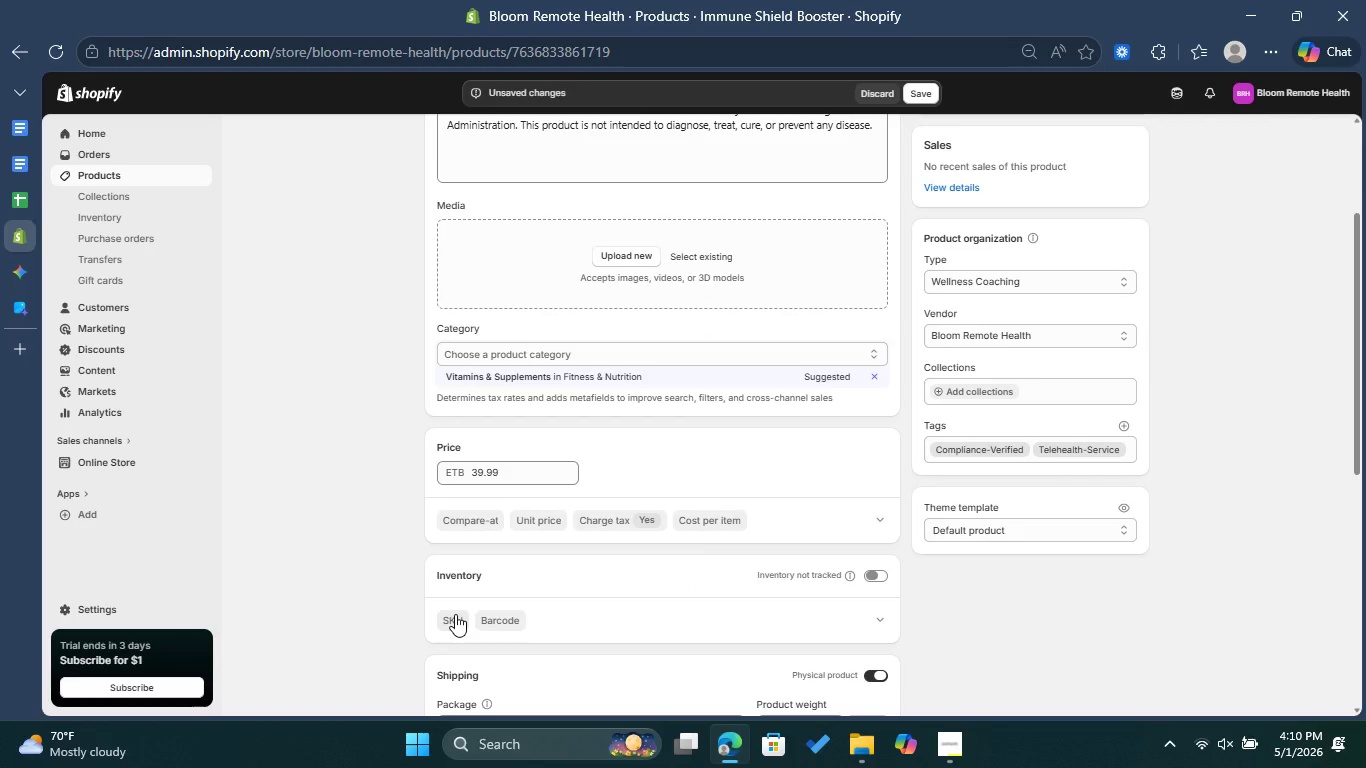 
wait(5.77)
 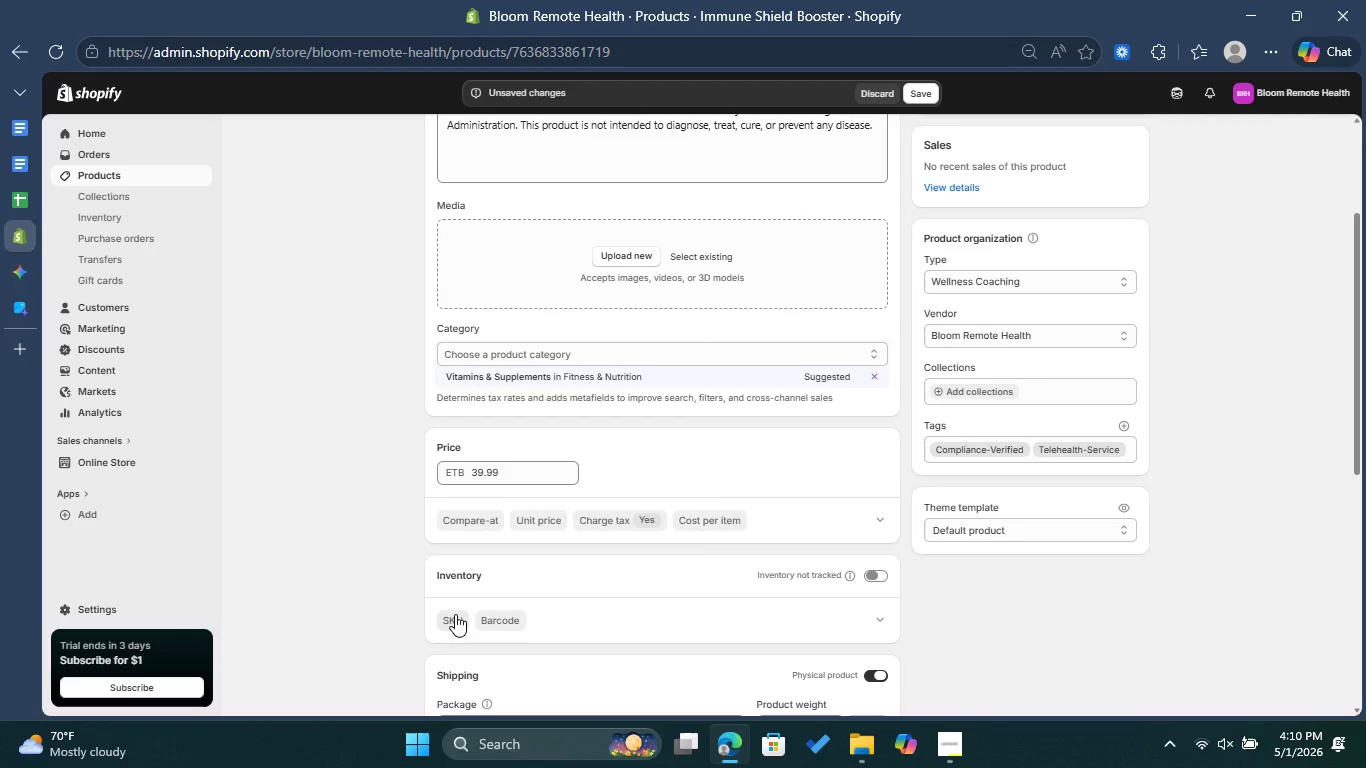 
left_click([455, 614])
 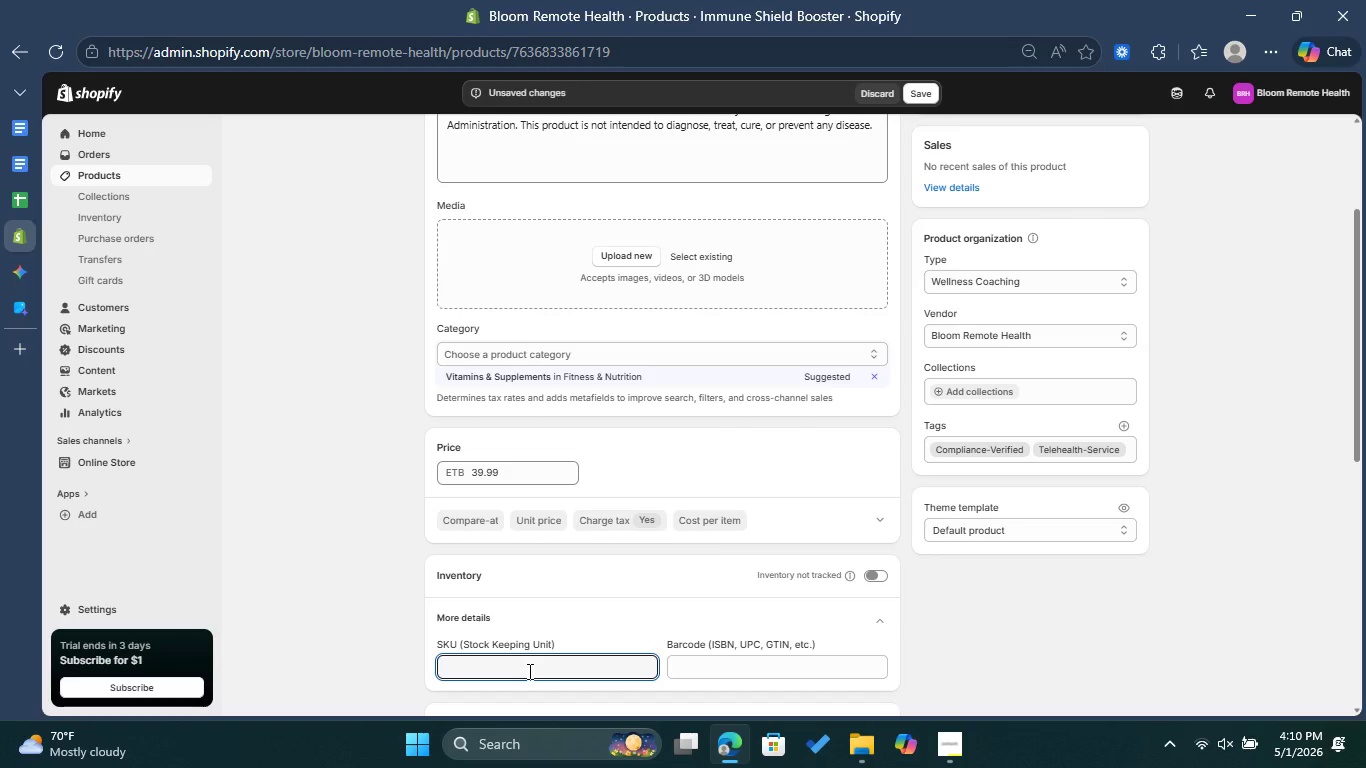 
type(BRH )
key(Backspace)
type(-0008 )
 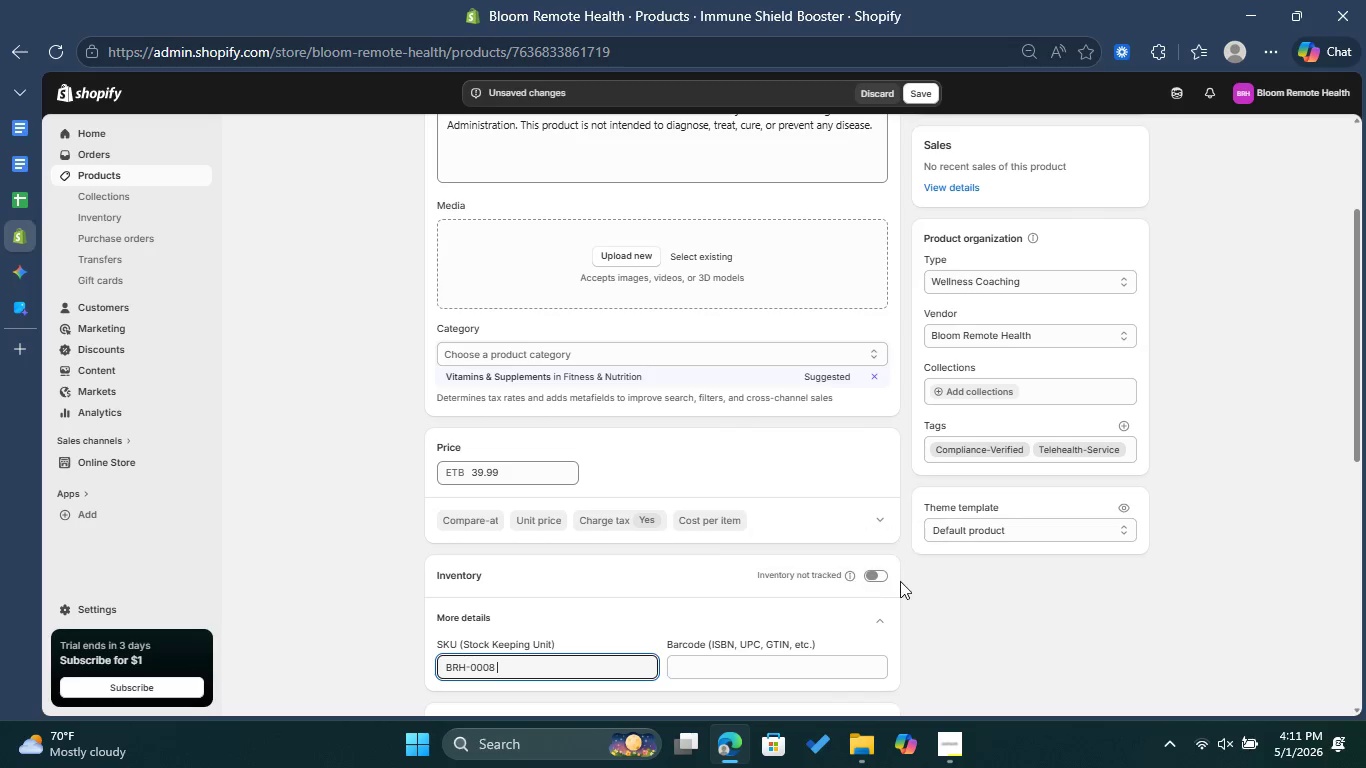 
left_click([881, 575])
 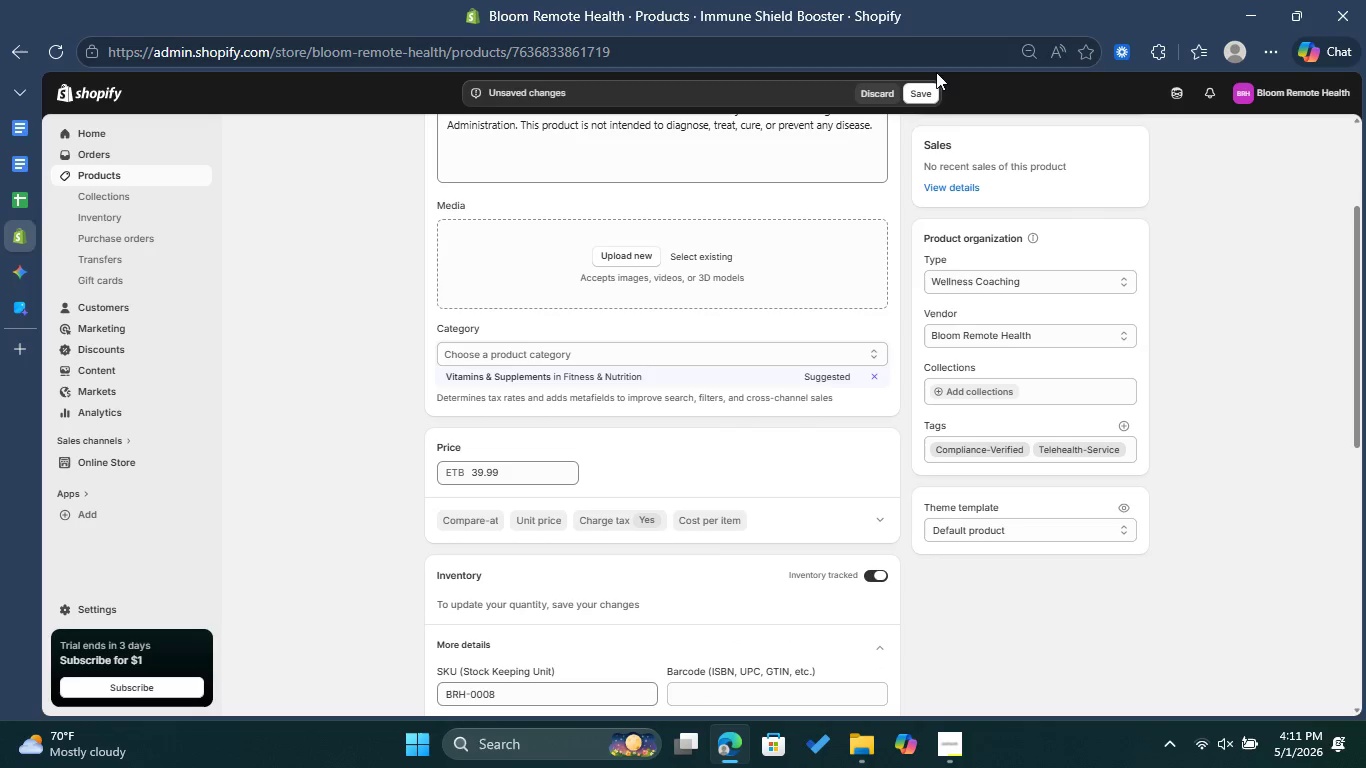 
left_click([927, 95])
 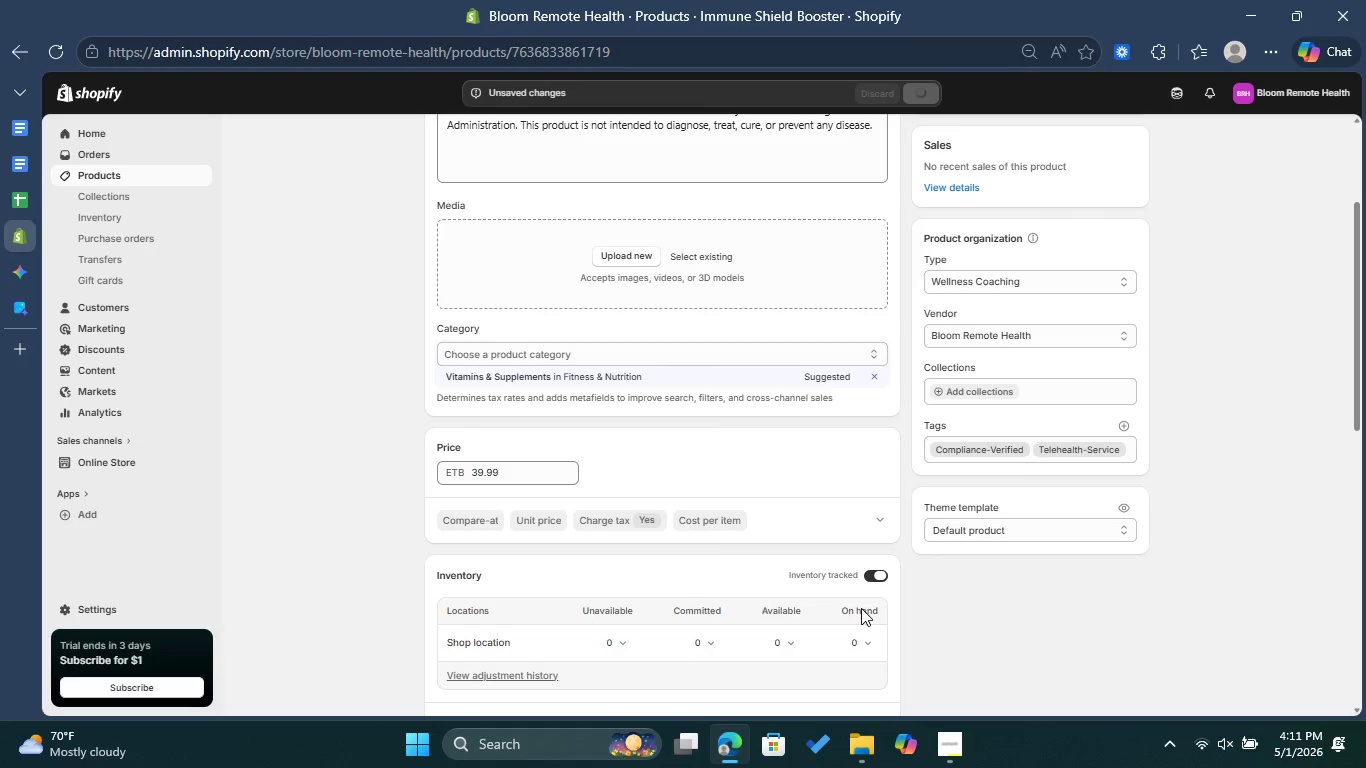 
wait(6.7)
 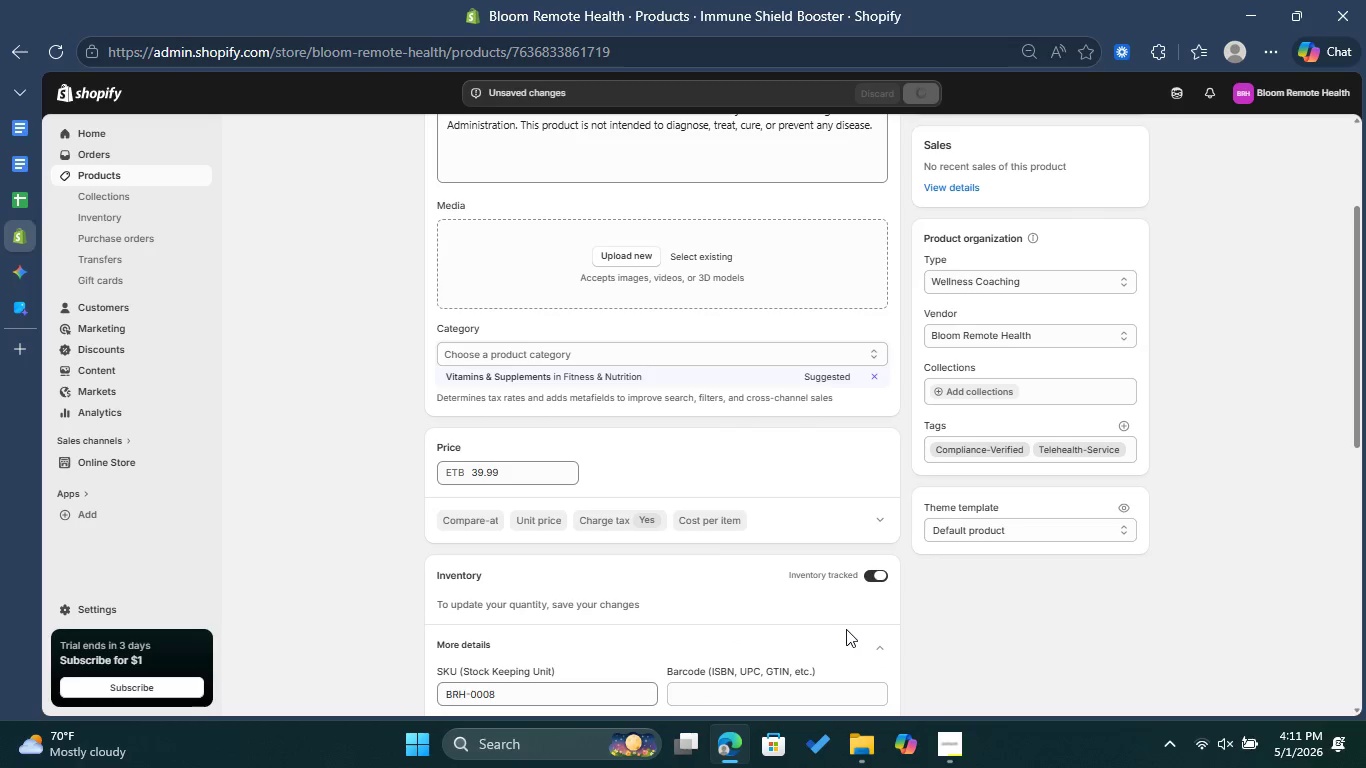 
left_click([792, 637])
 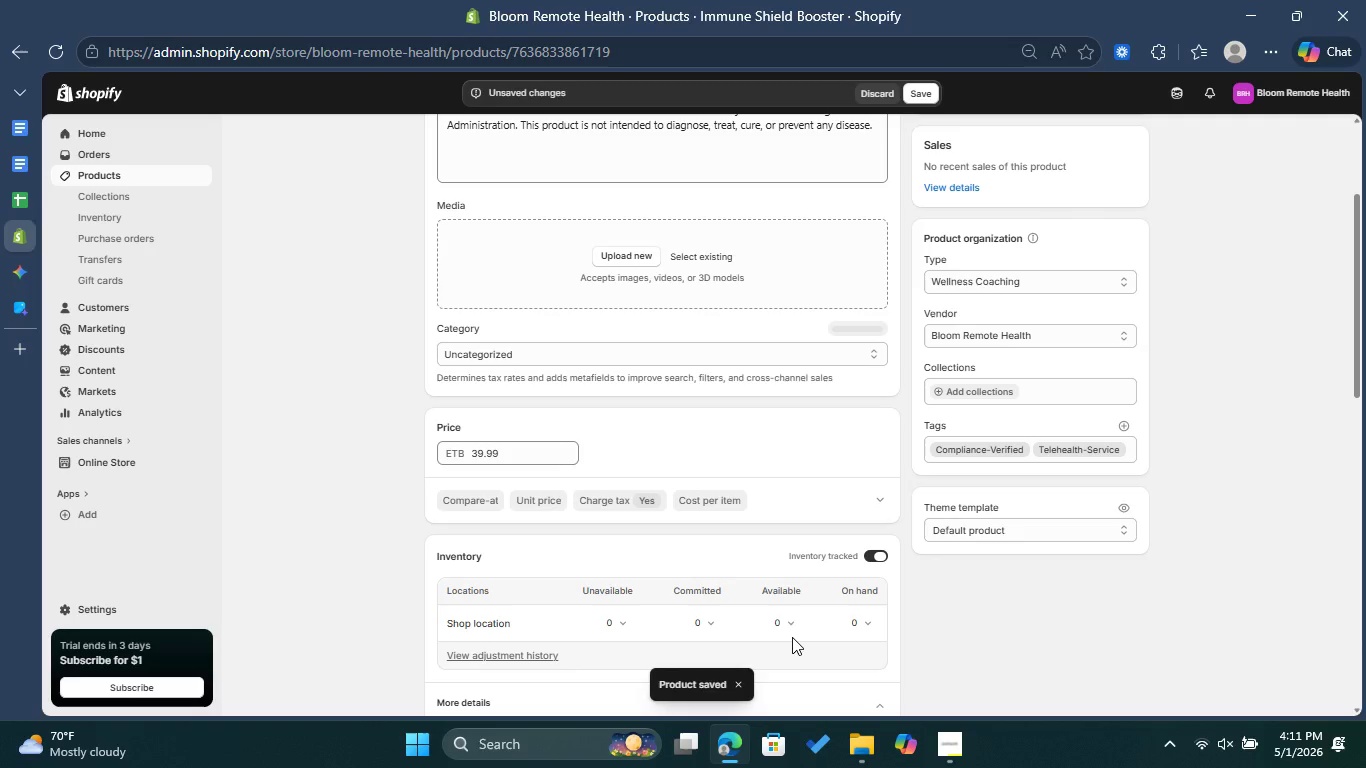 
left_click([792, 624])
 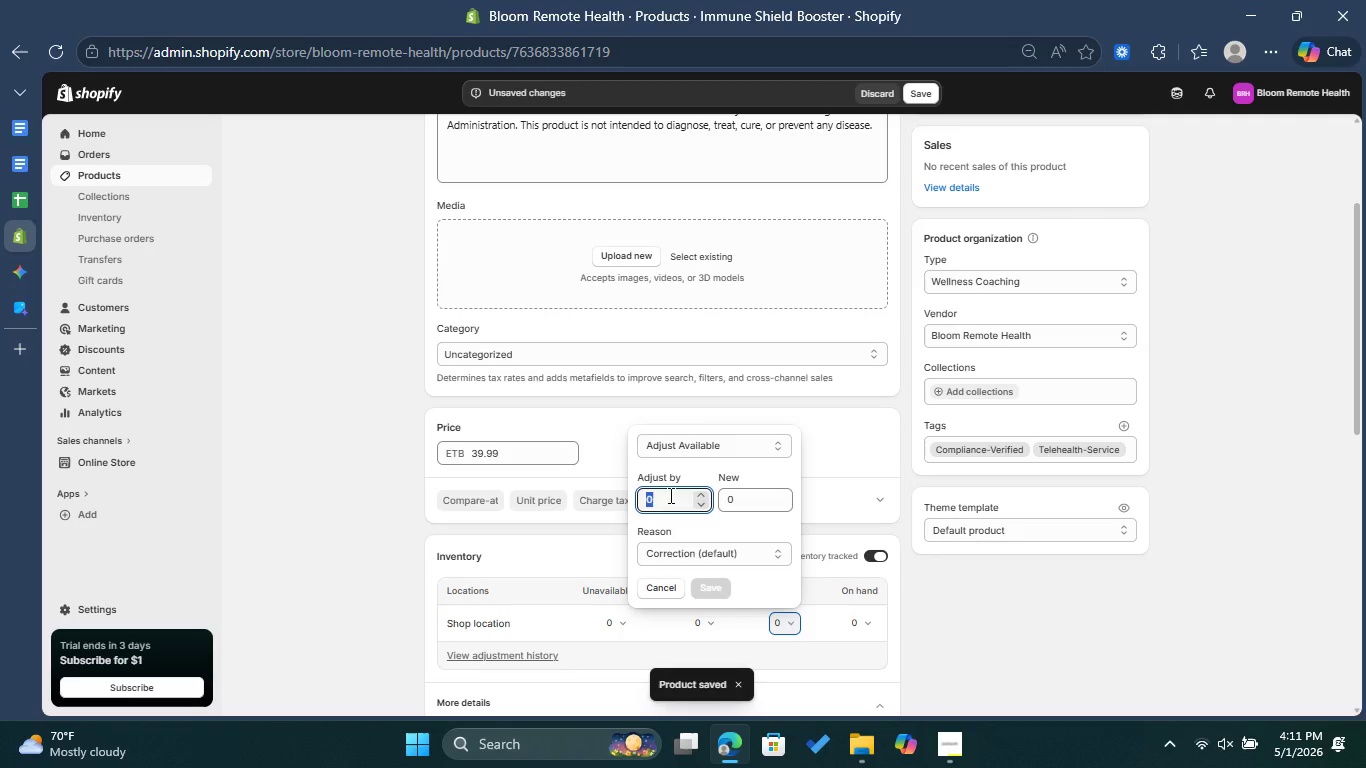 
type(999)
 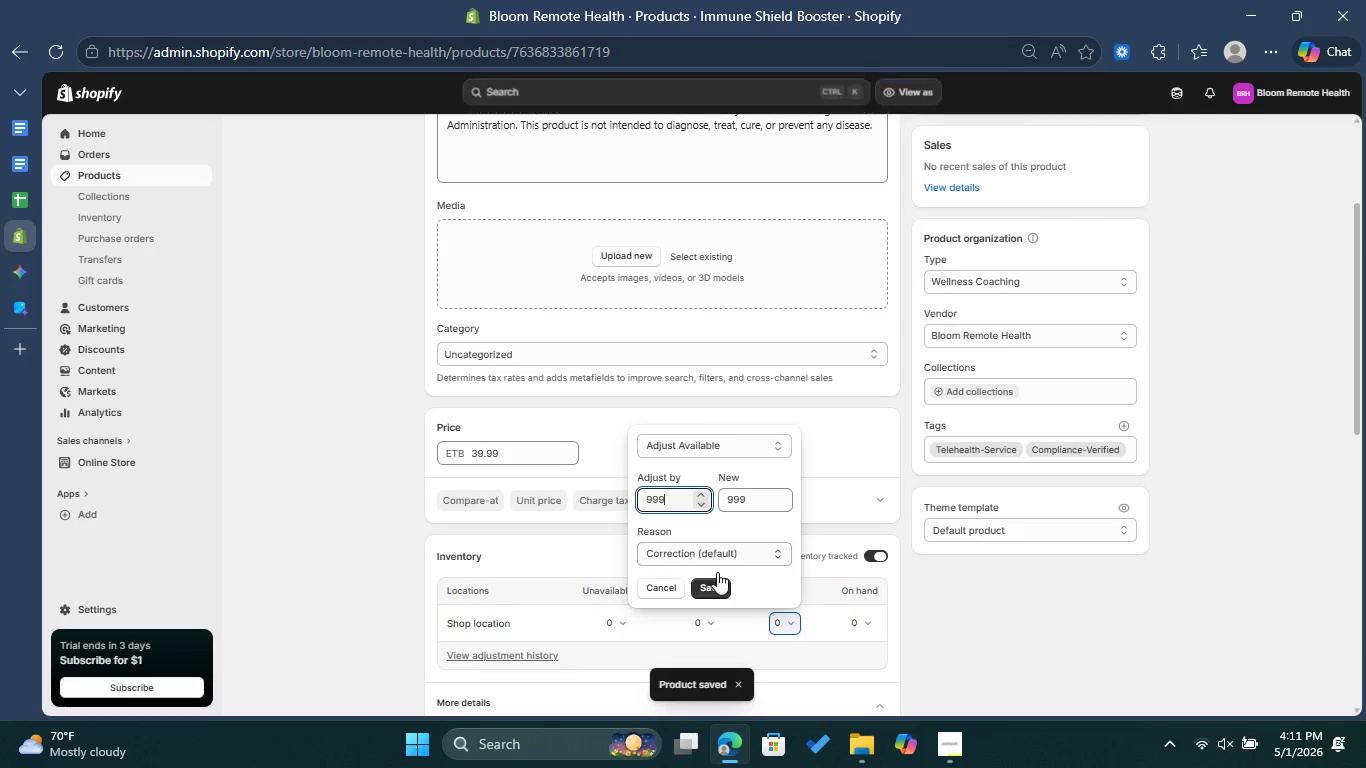 
left_click([717, 590])
 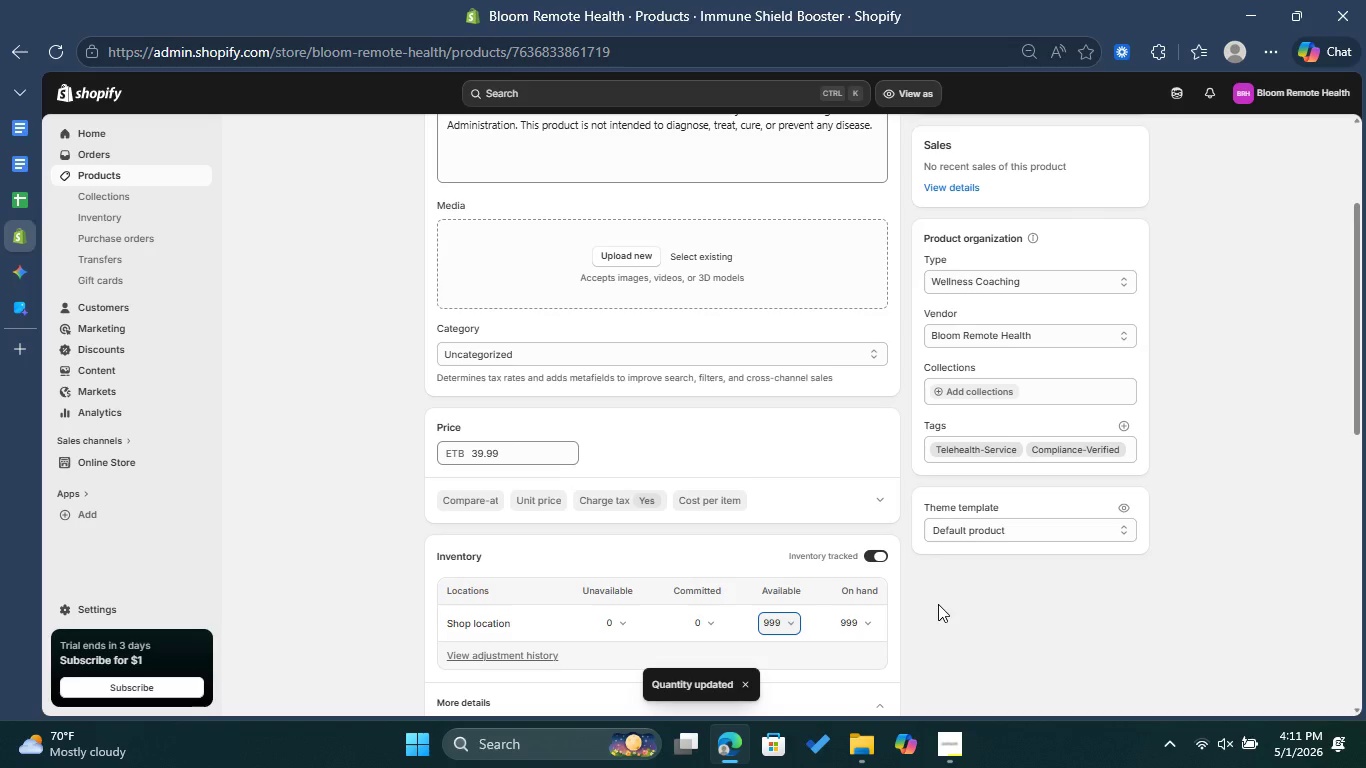 
wait(11.09)
 